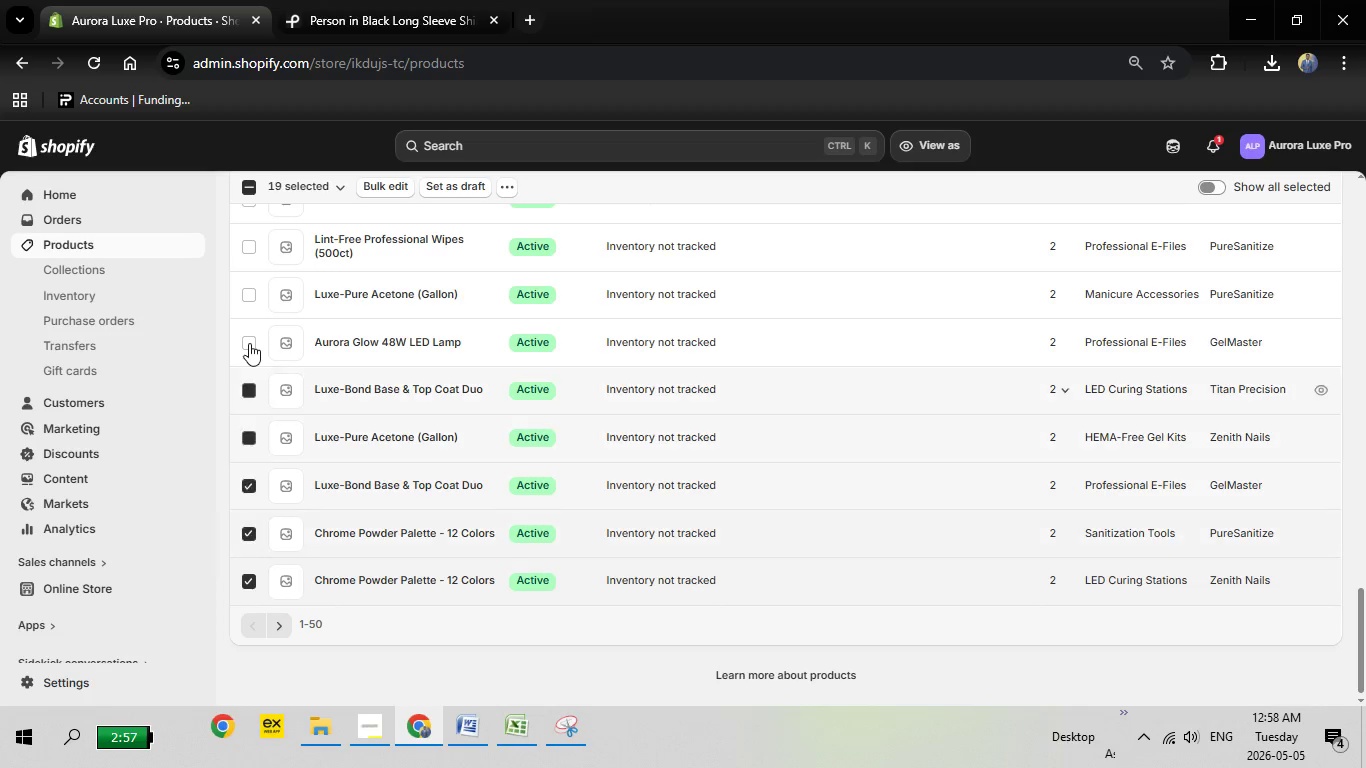 
left_click([249, 343])
 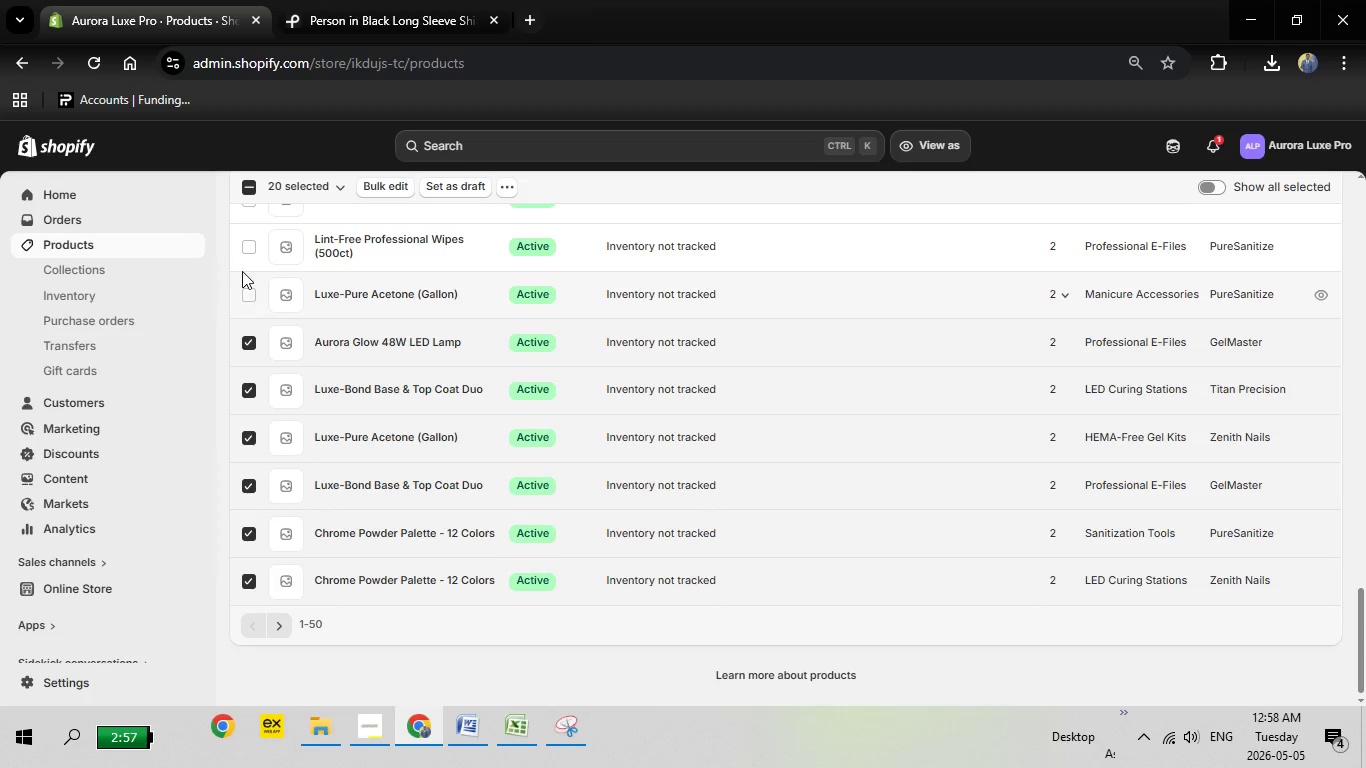 
left_click([257, 240])
 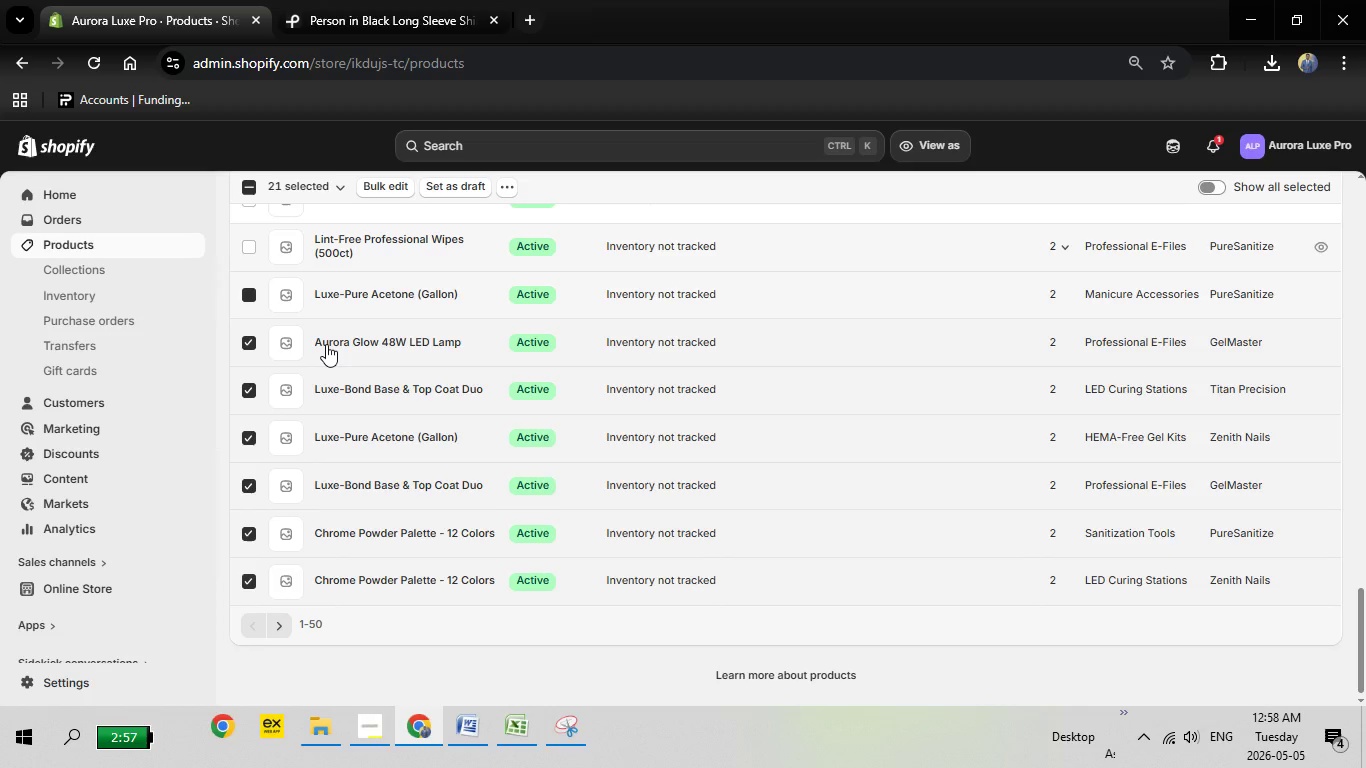 
scroll: coordinate [326, 344], scroll_direction: up, amount: 2.0
 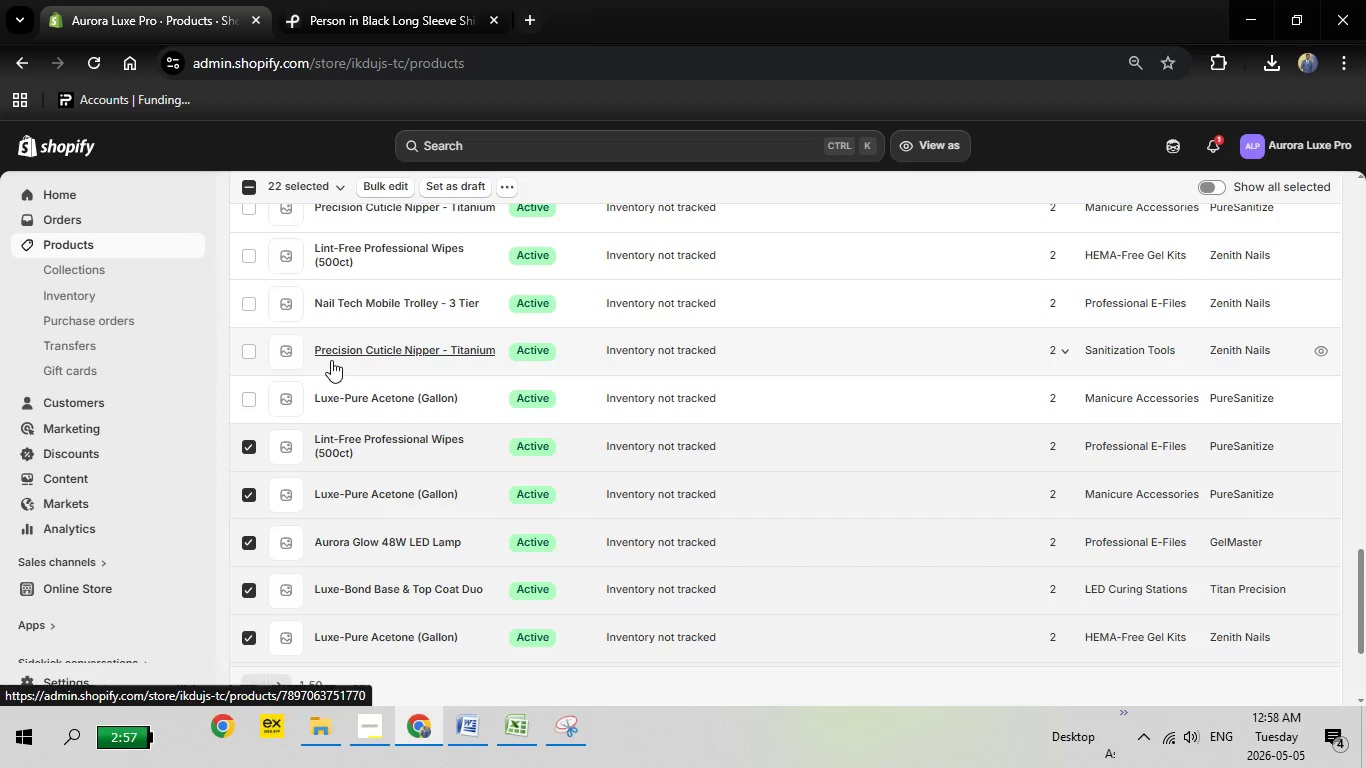 
wait(7.26)
 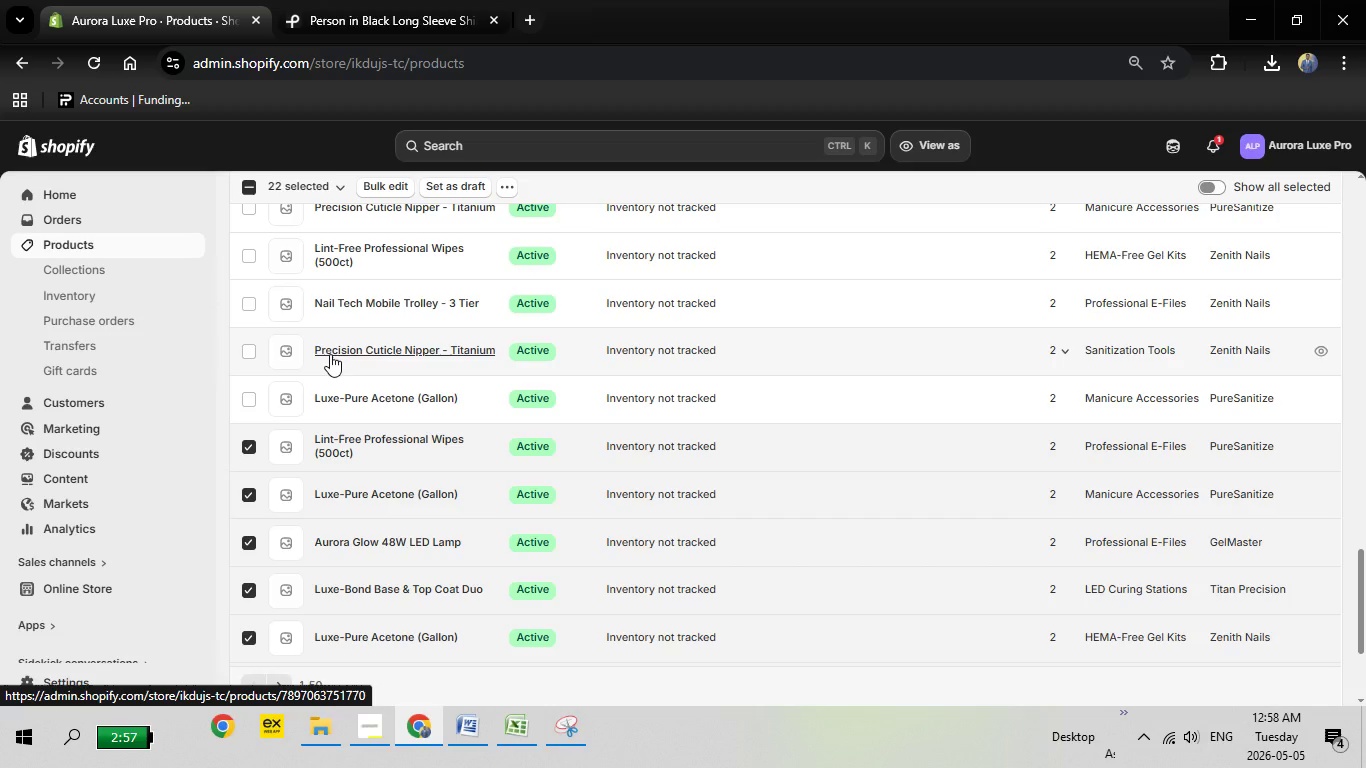 
left_click([253, 406])
 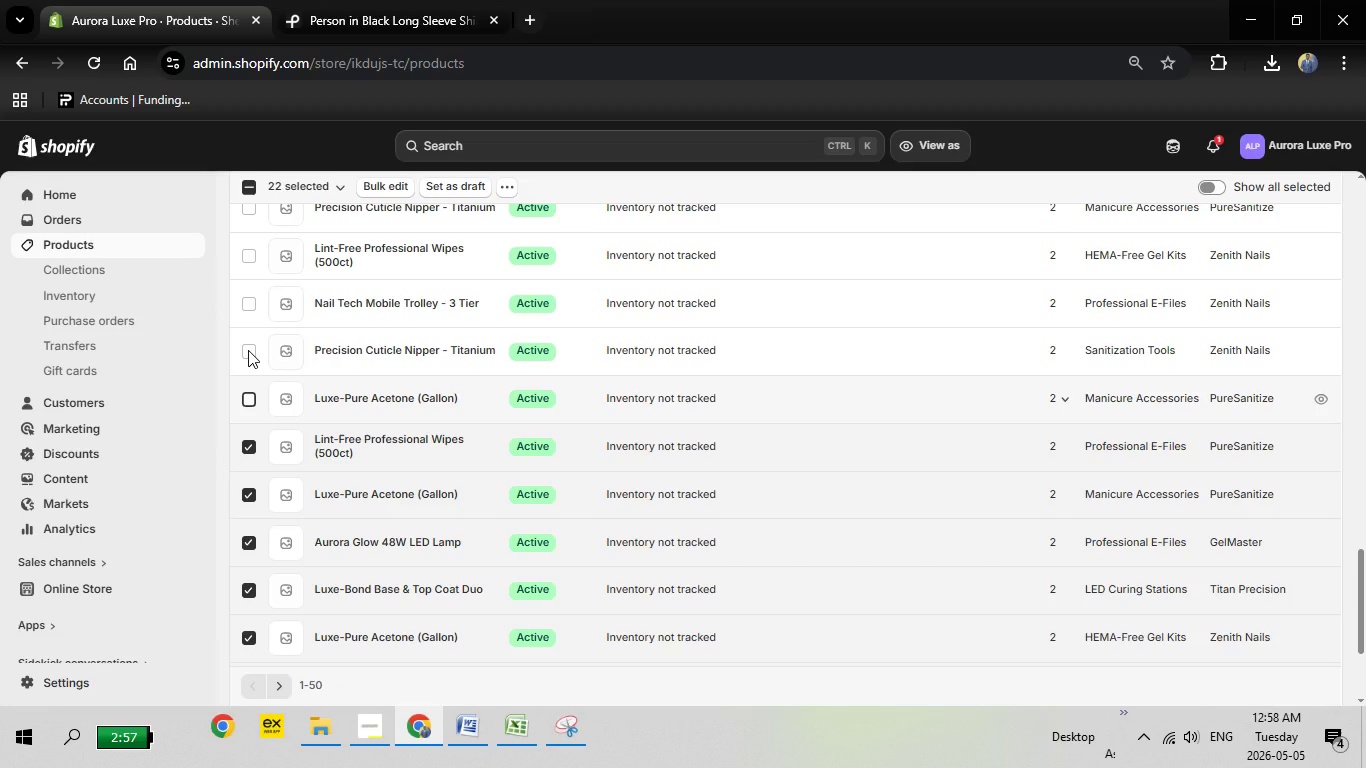 
left_click([248, 350])
 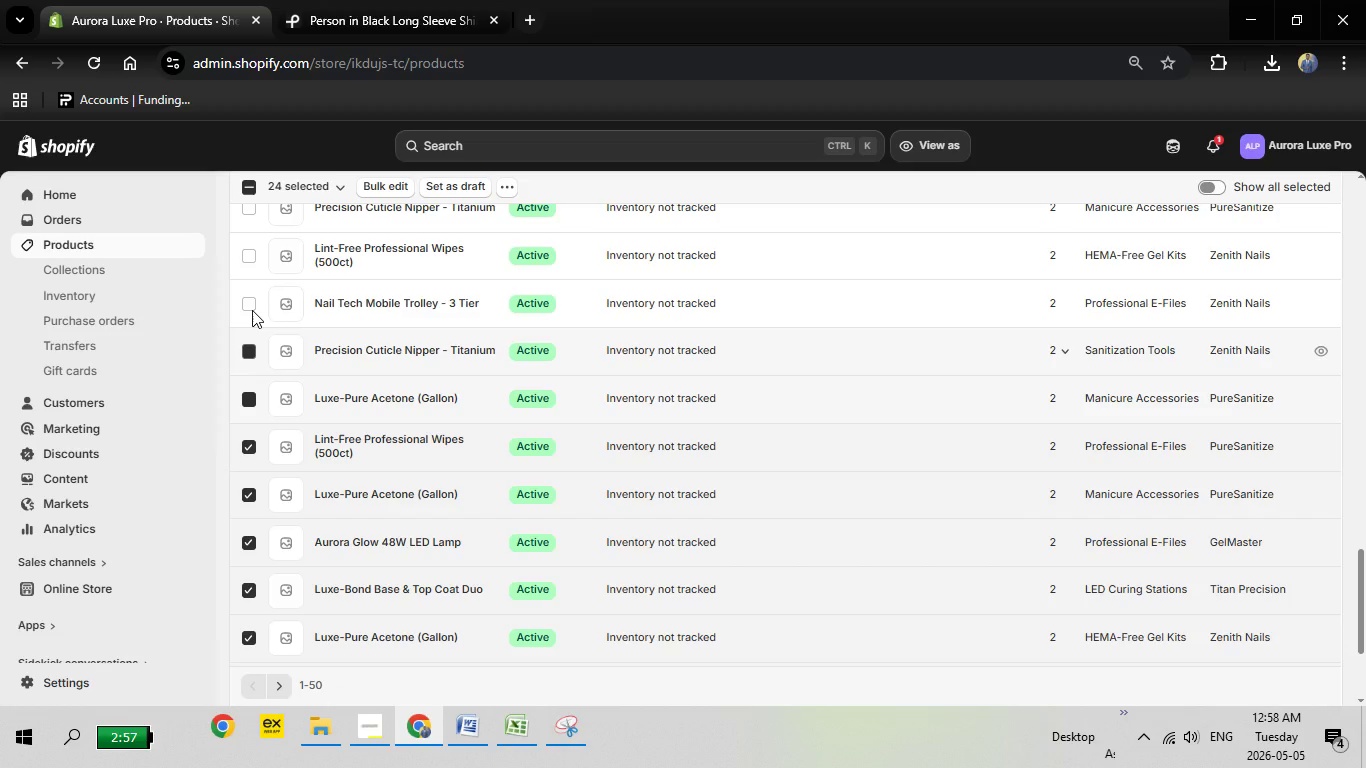 
left_click([252, 310])
 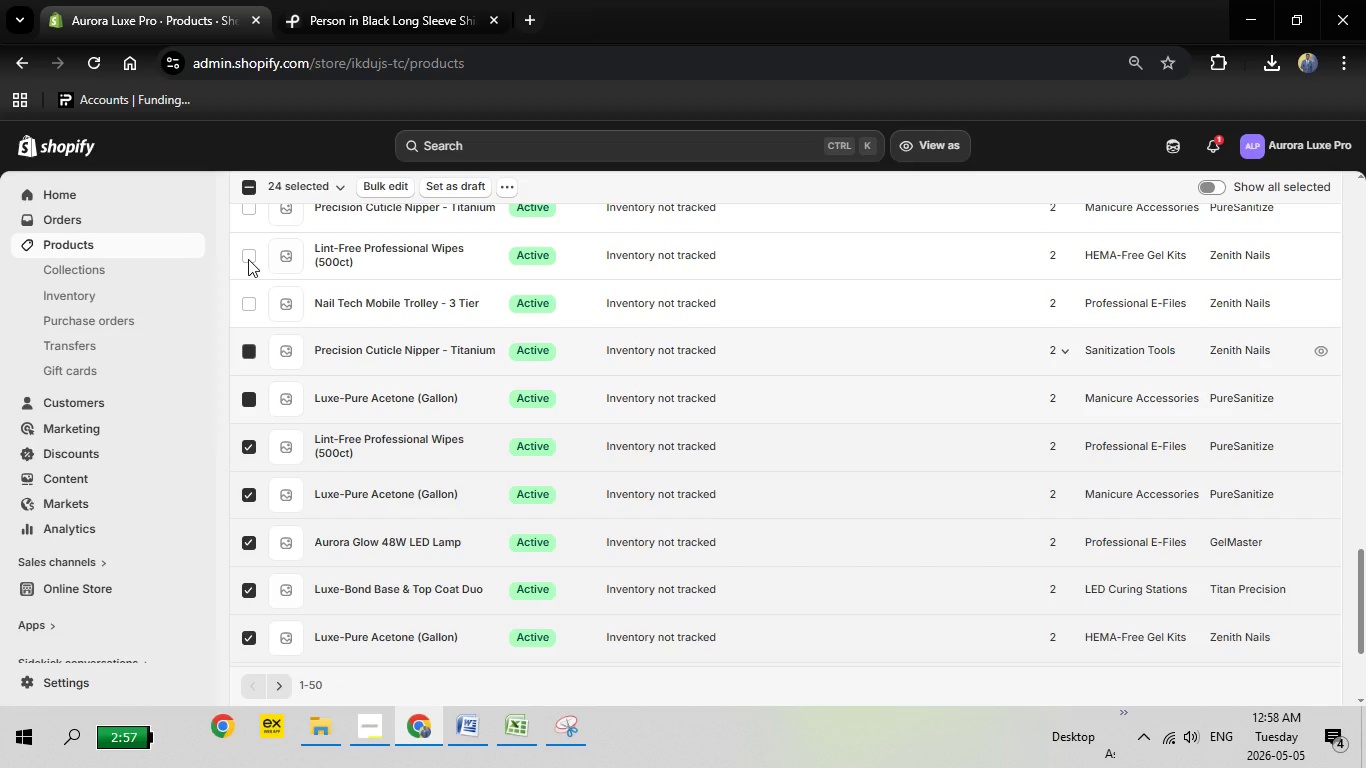 
left_click([248, 259])
 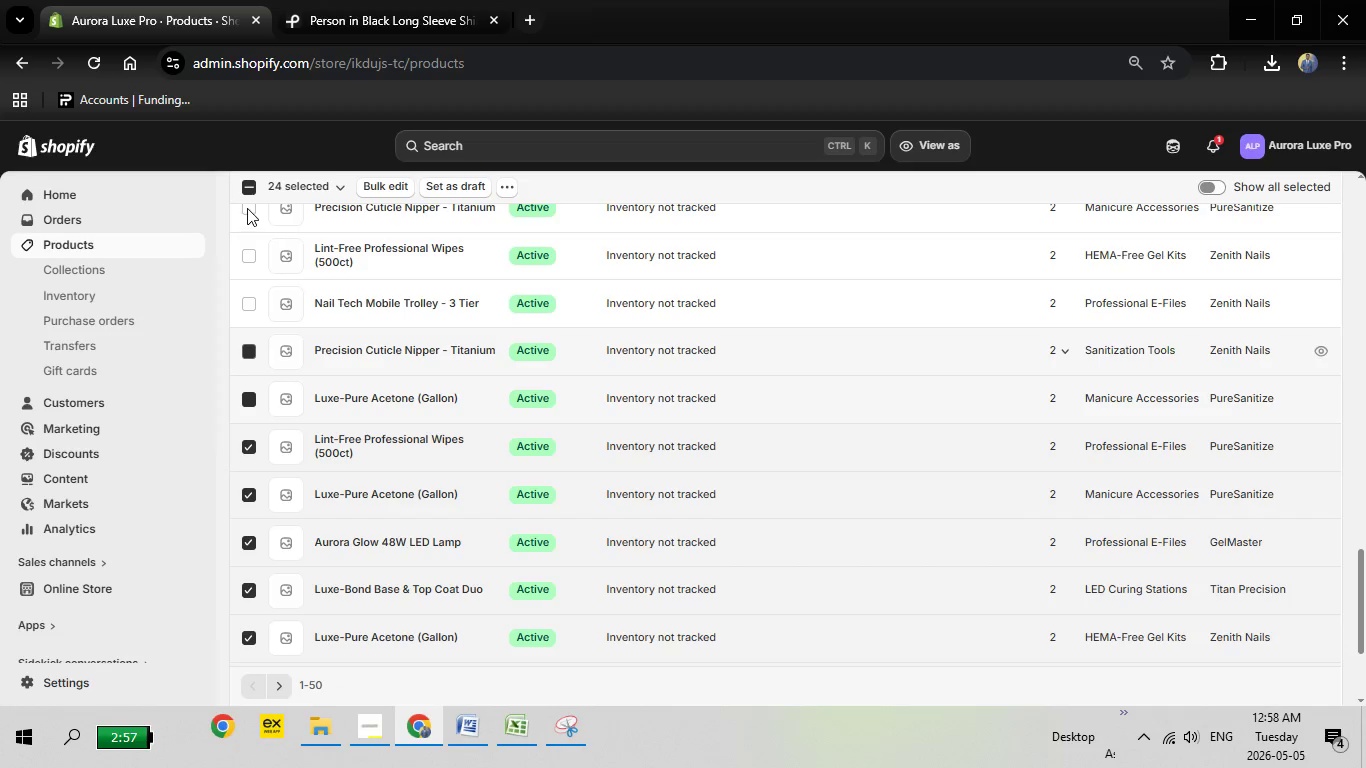 
left_click([247, 208])
 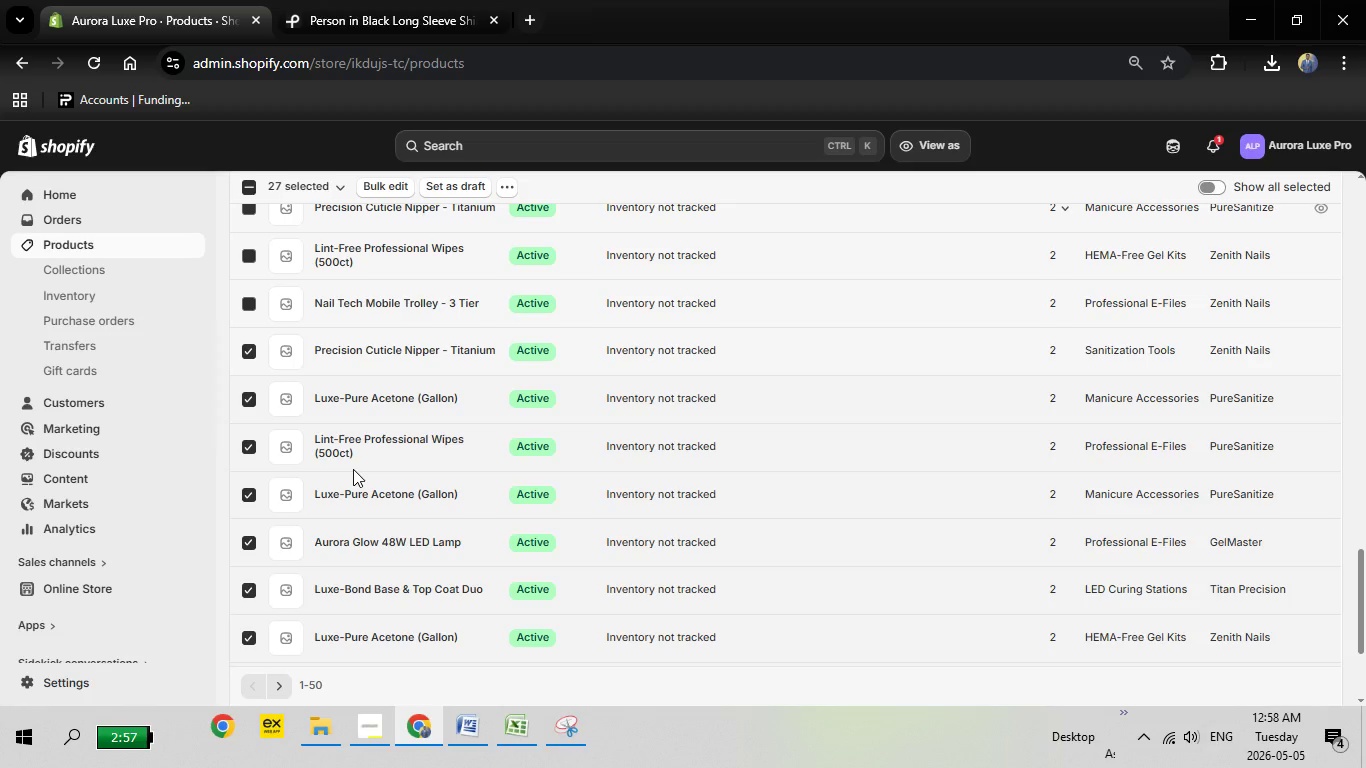 
scroll: coordinate [318, 448], scroll_direction: up, amount: 7.0
 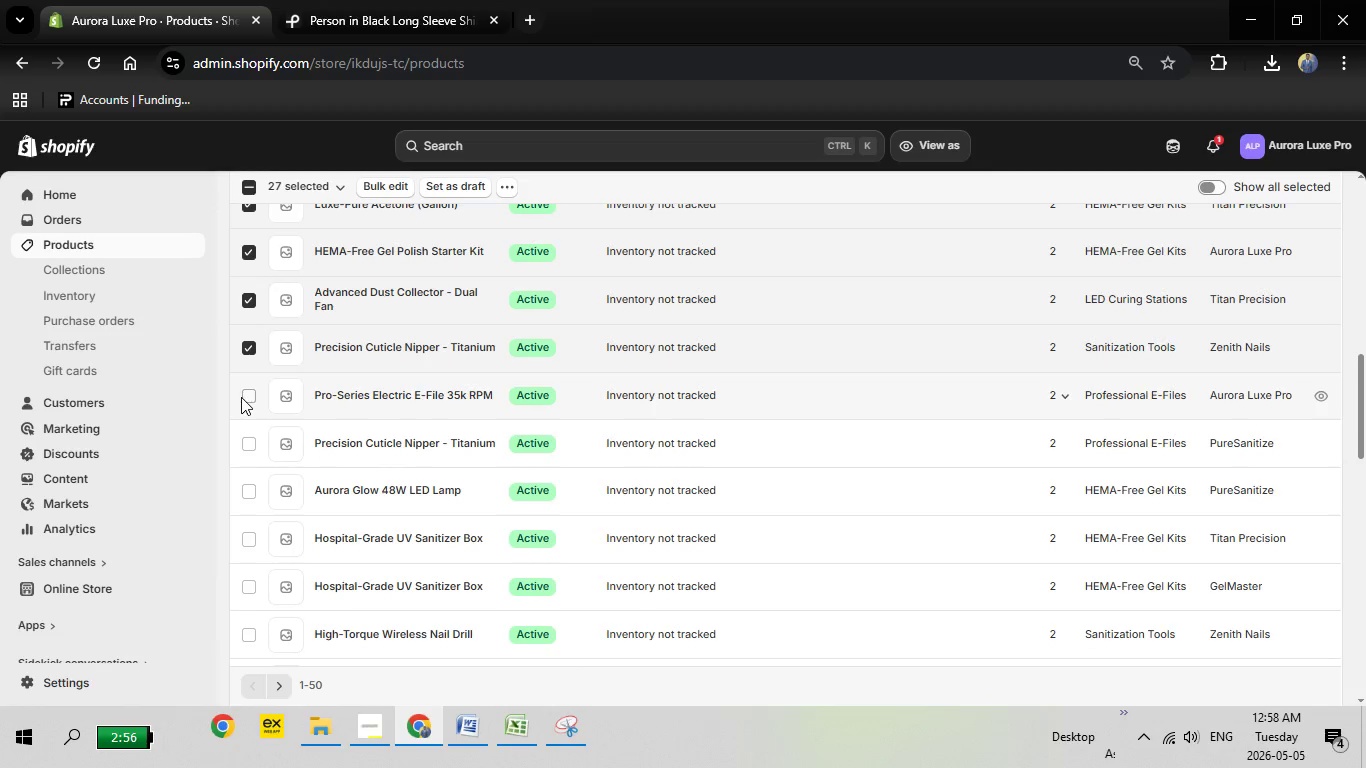 
left_click([241, 397])
 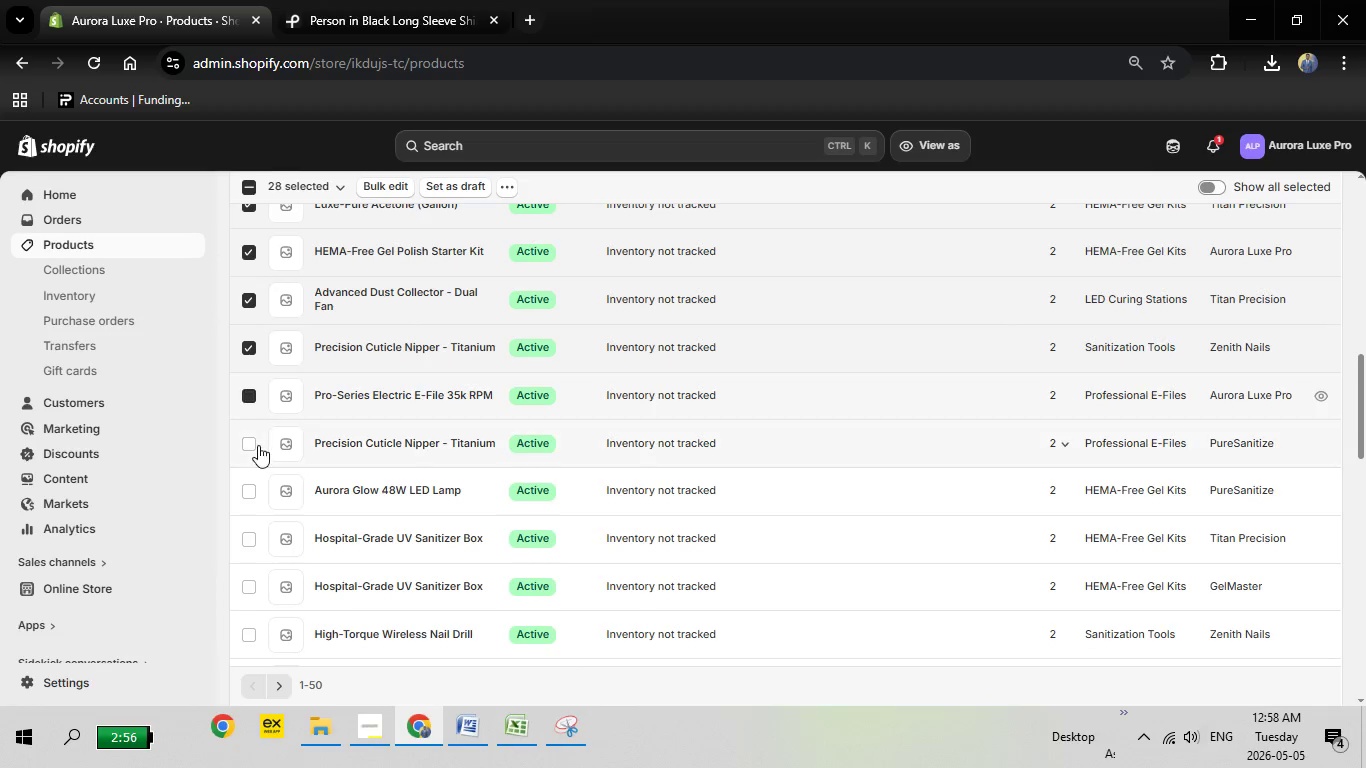 
left_click([258, 445])
 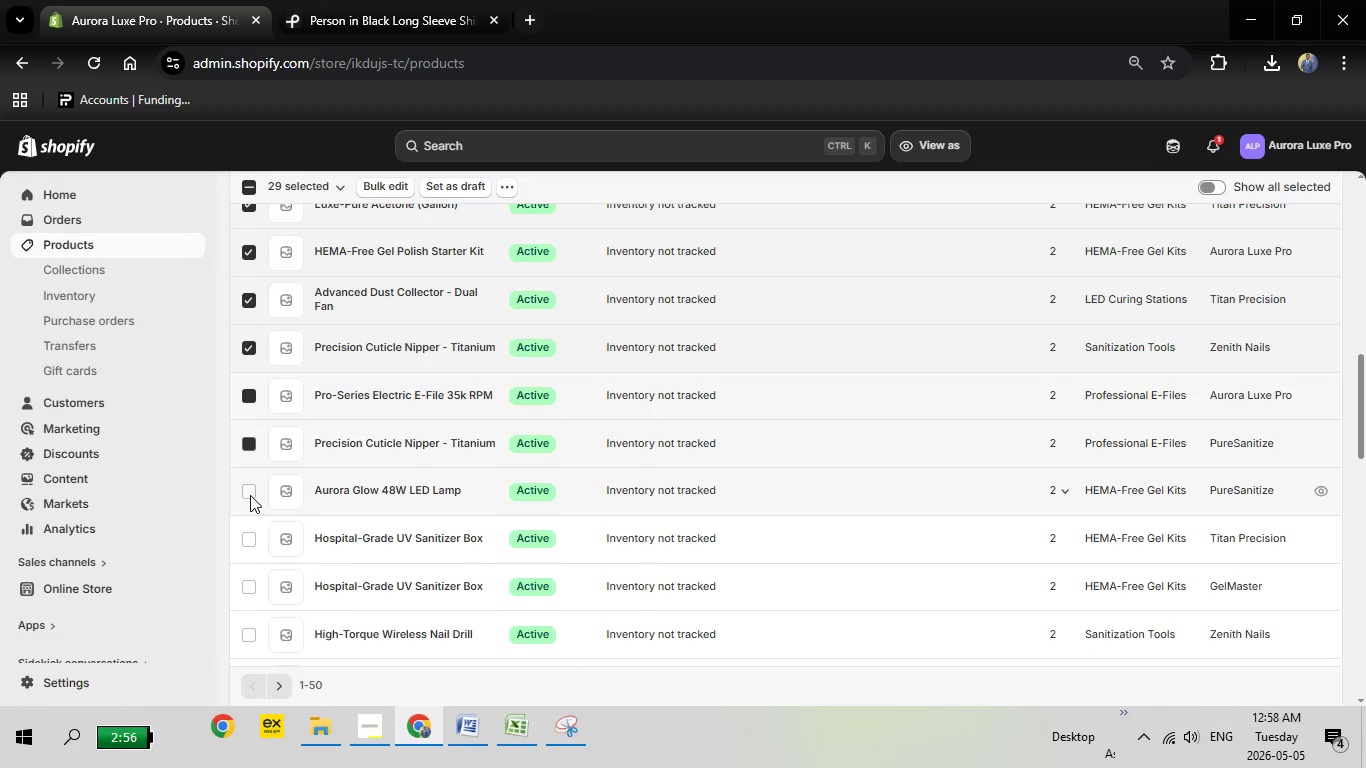 
left_click([250, 495])
 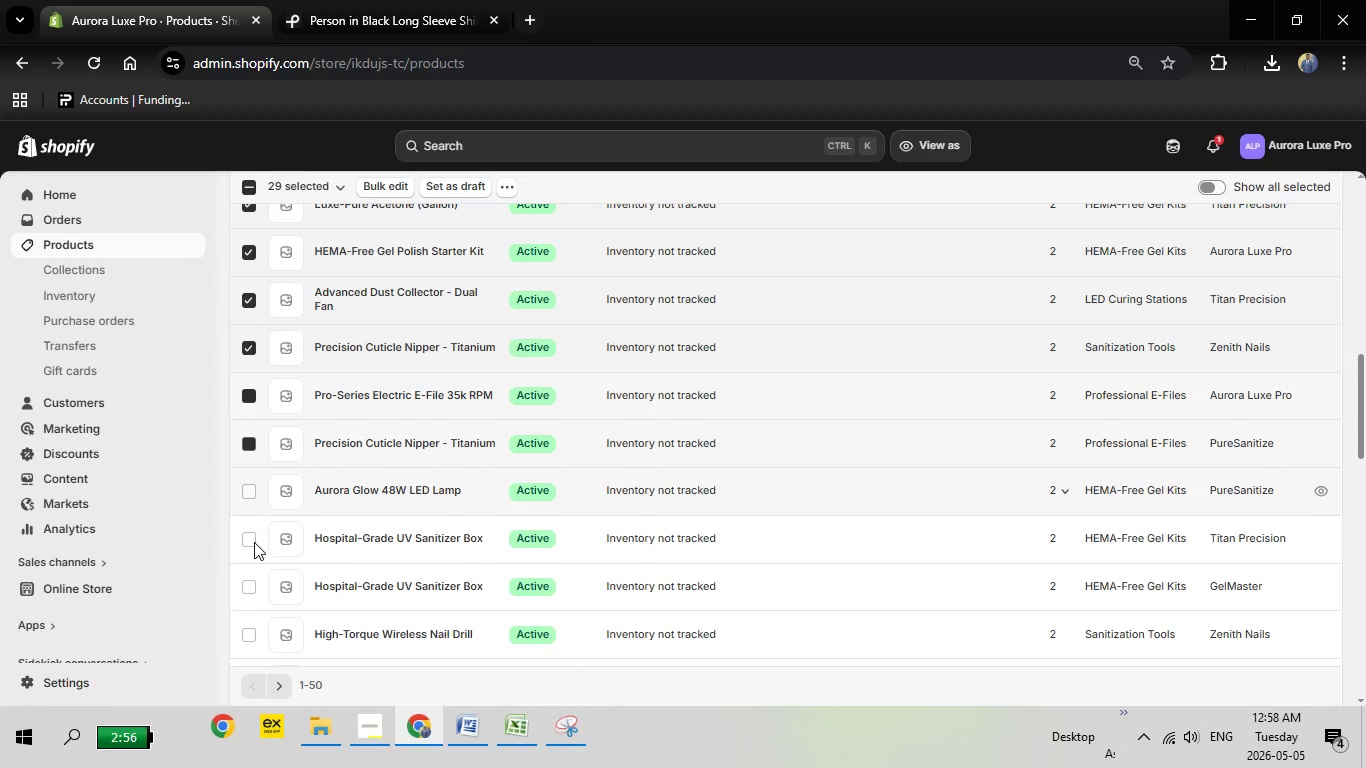 
left_click([254, 542])
 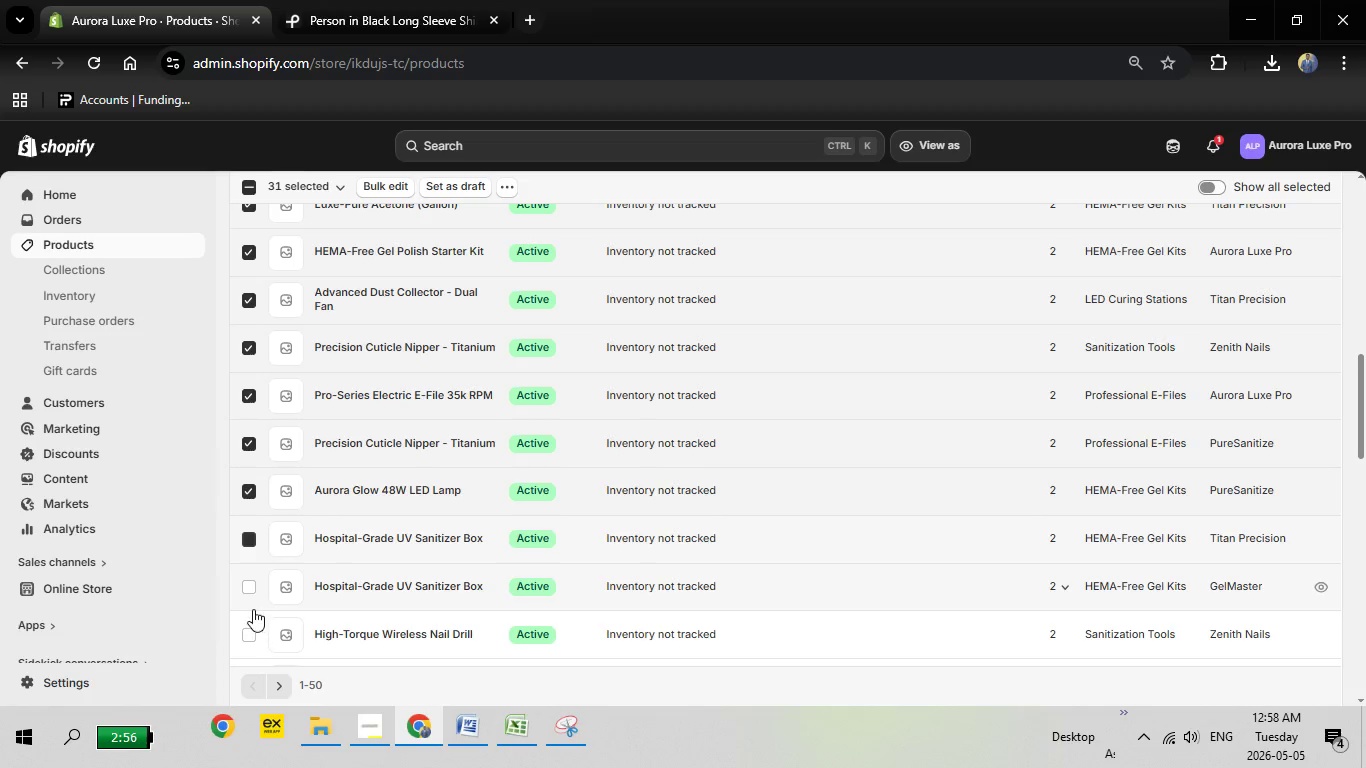 
left_click([251, 595])
 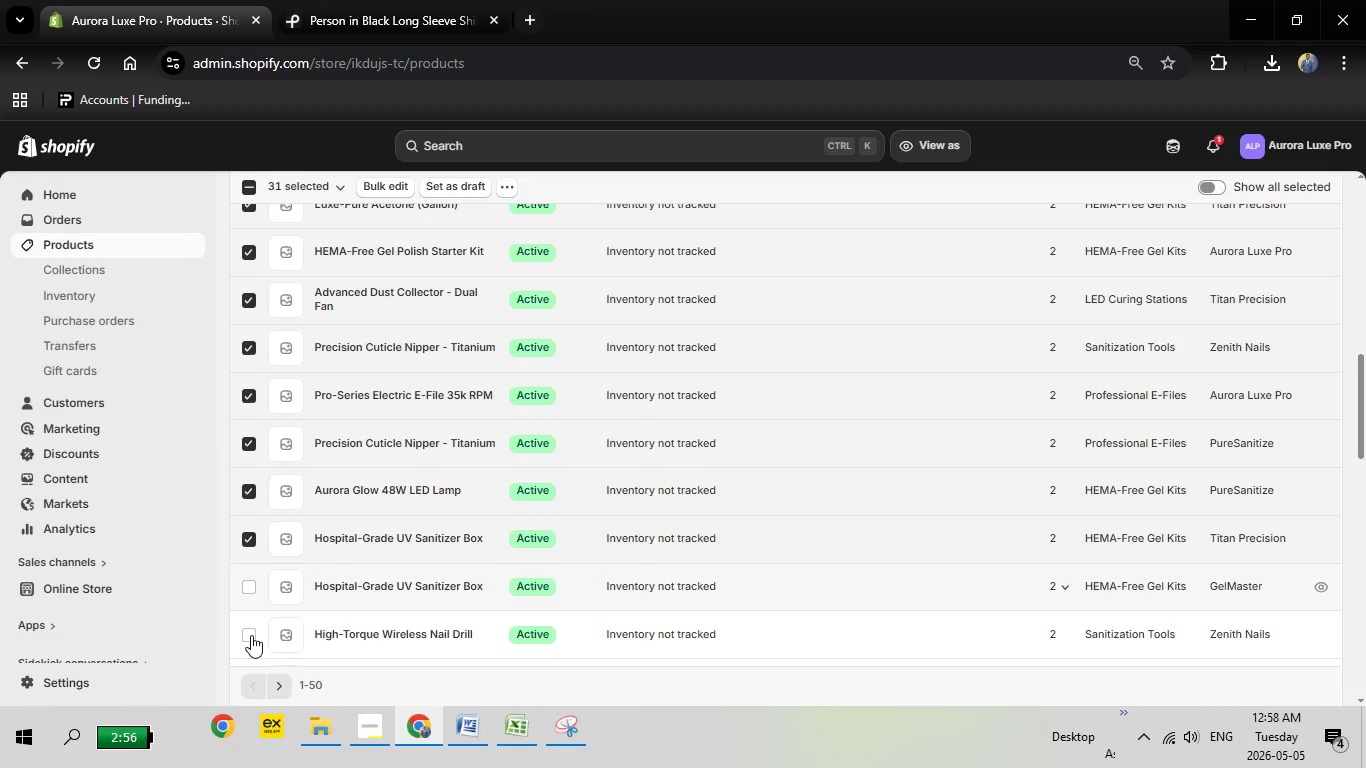 
left_click([251, 635])
 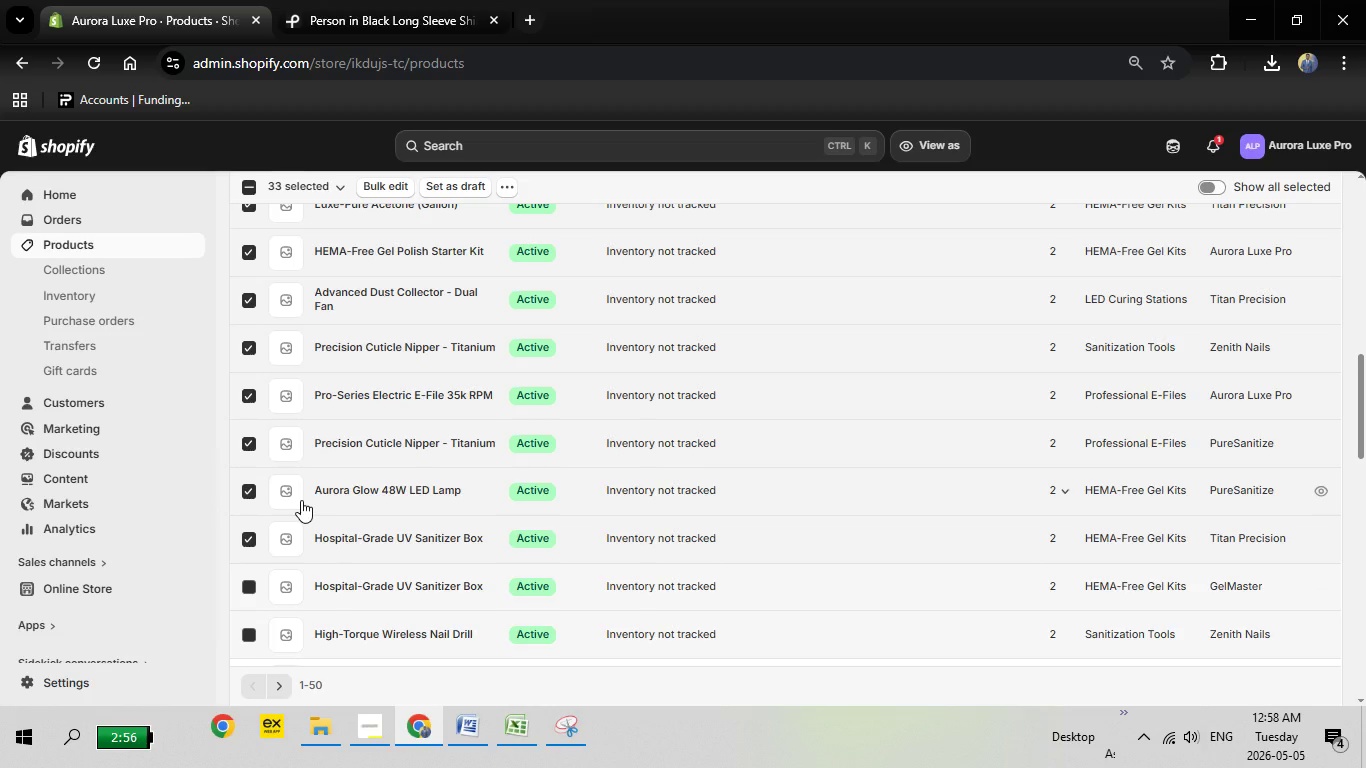 
scroll: coordinate [309, 504], scroll_direction: down, amount: 4.0
 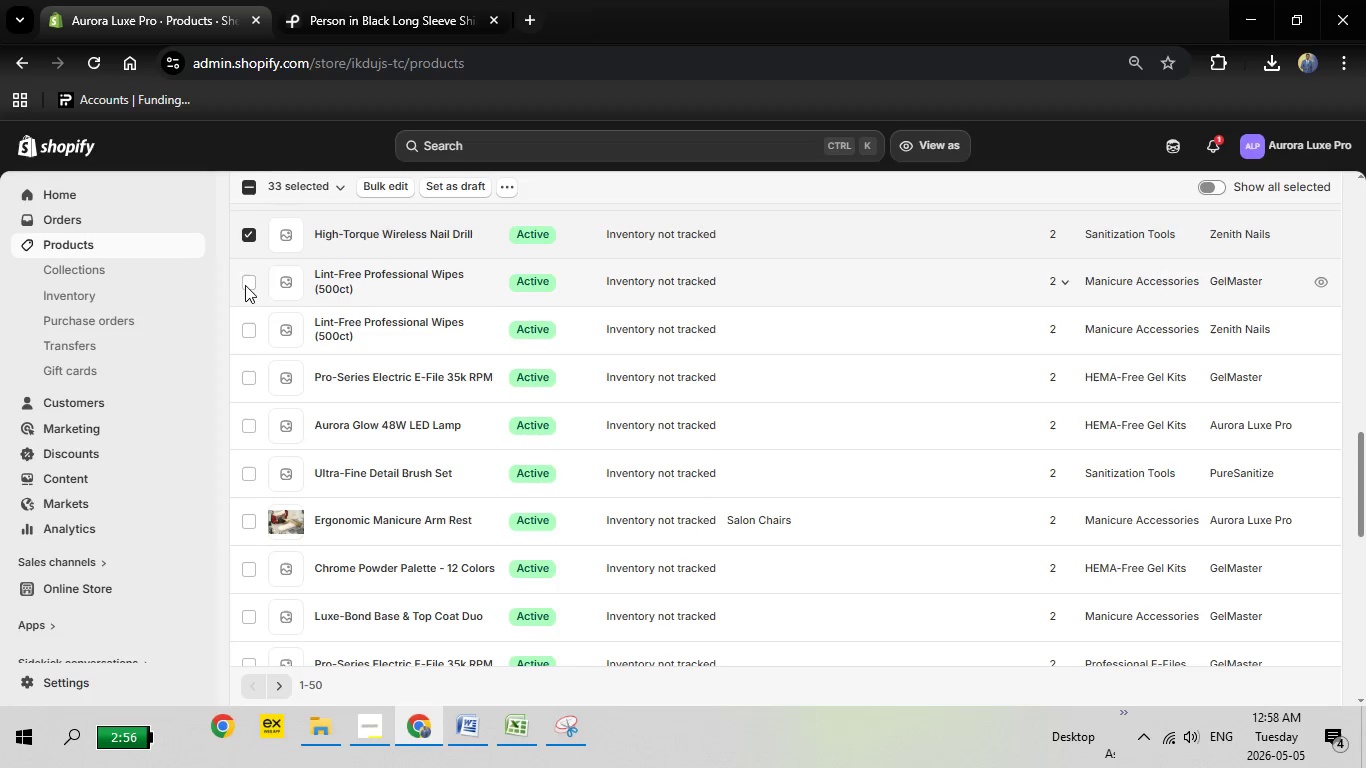 
left_click([250, 287])
 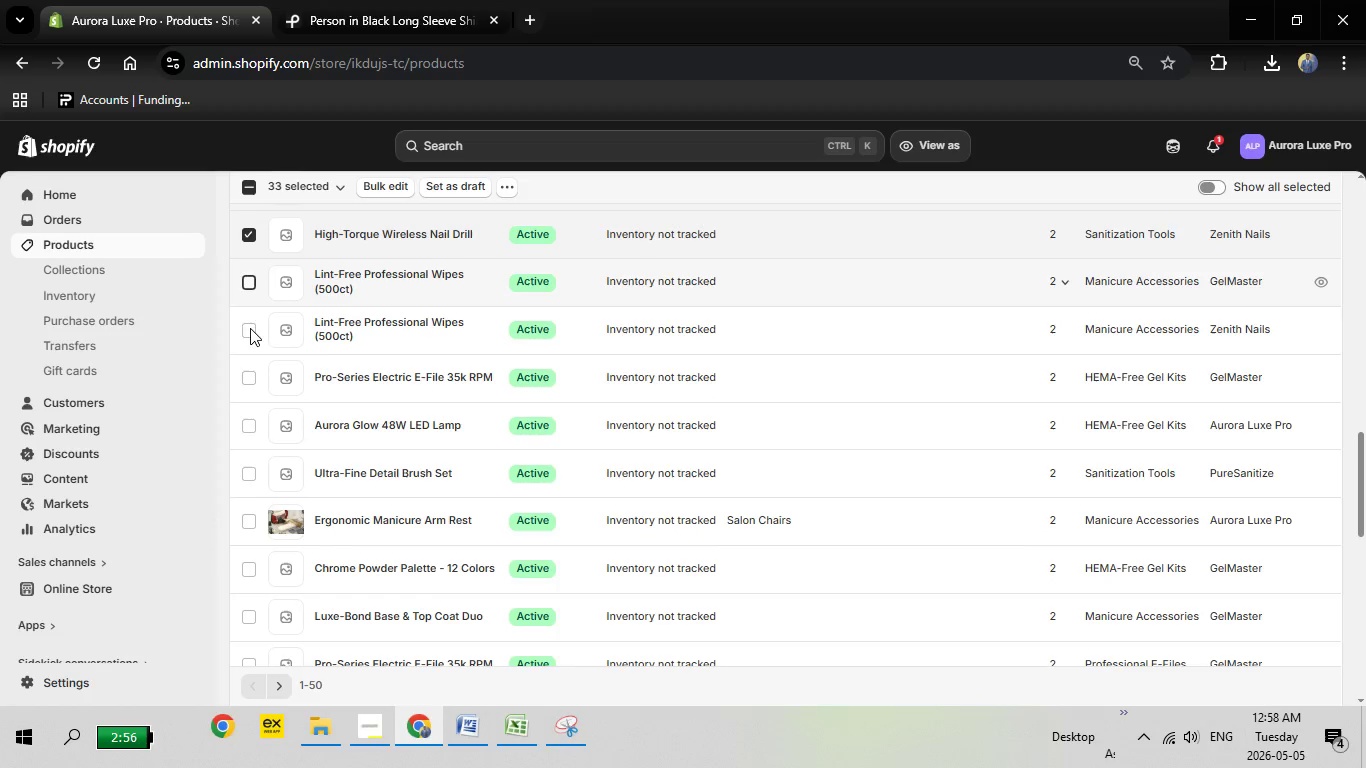 
left_click([249, 328])
 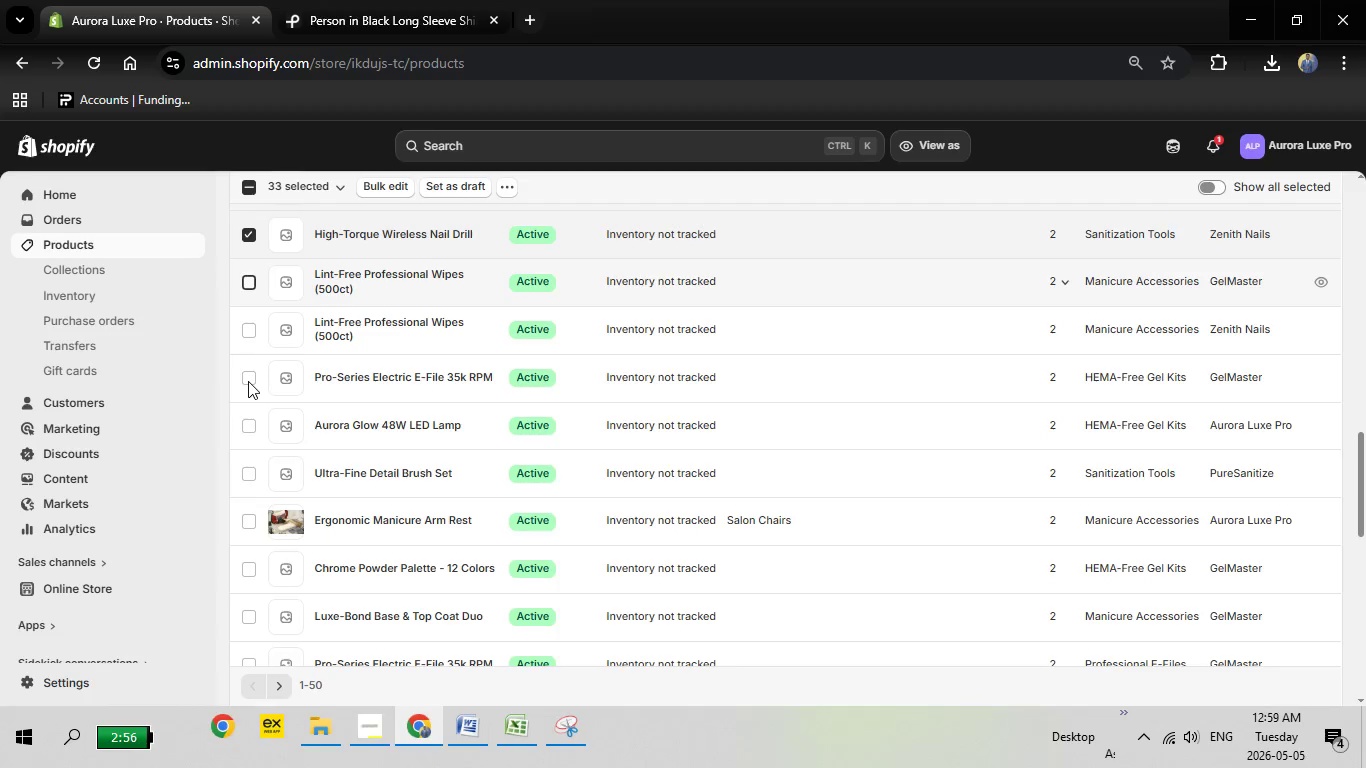 
left_click([248, 381])
 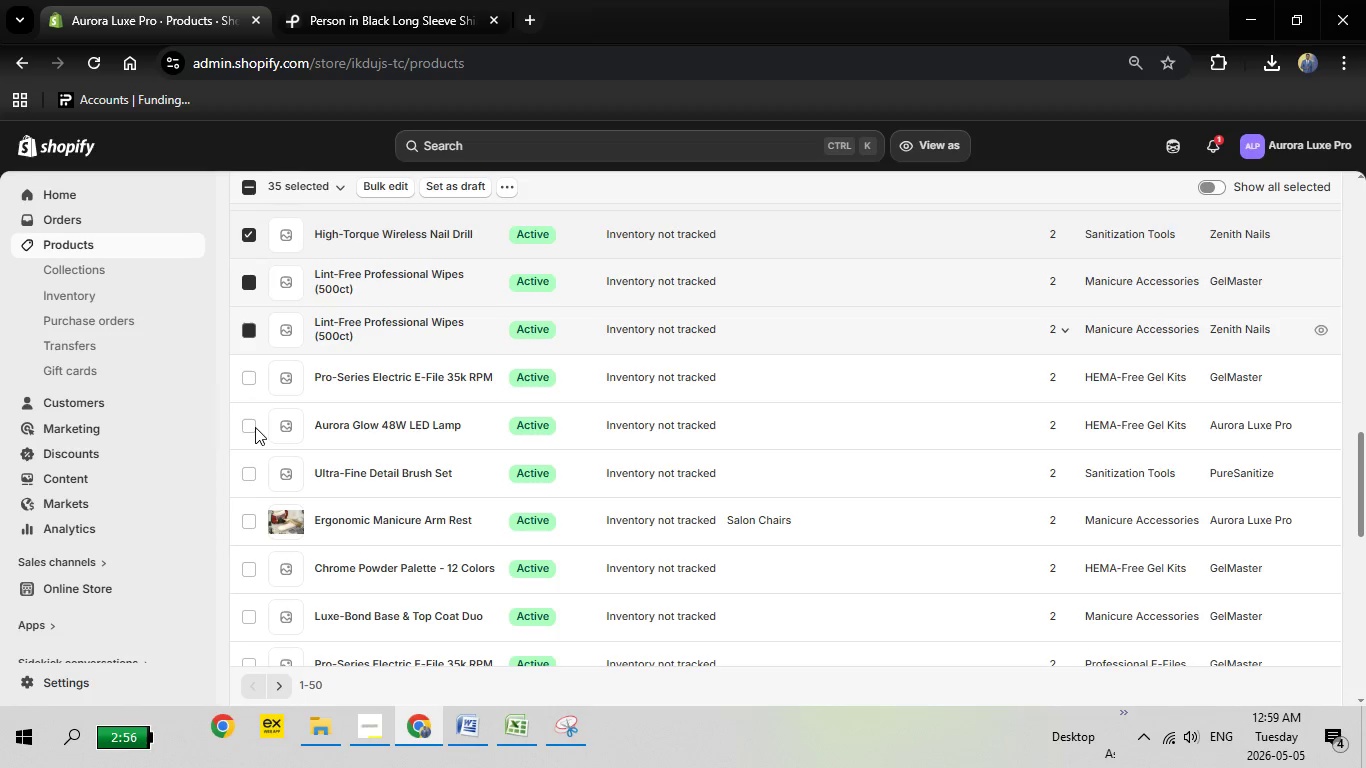 
left_click([255, 427])
 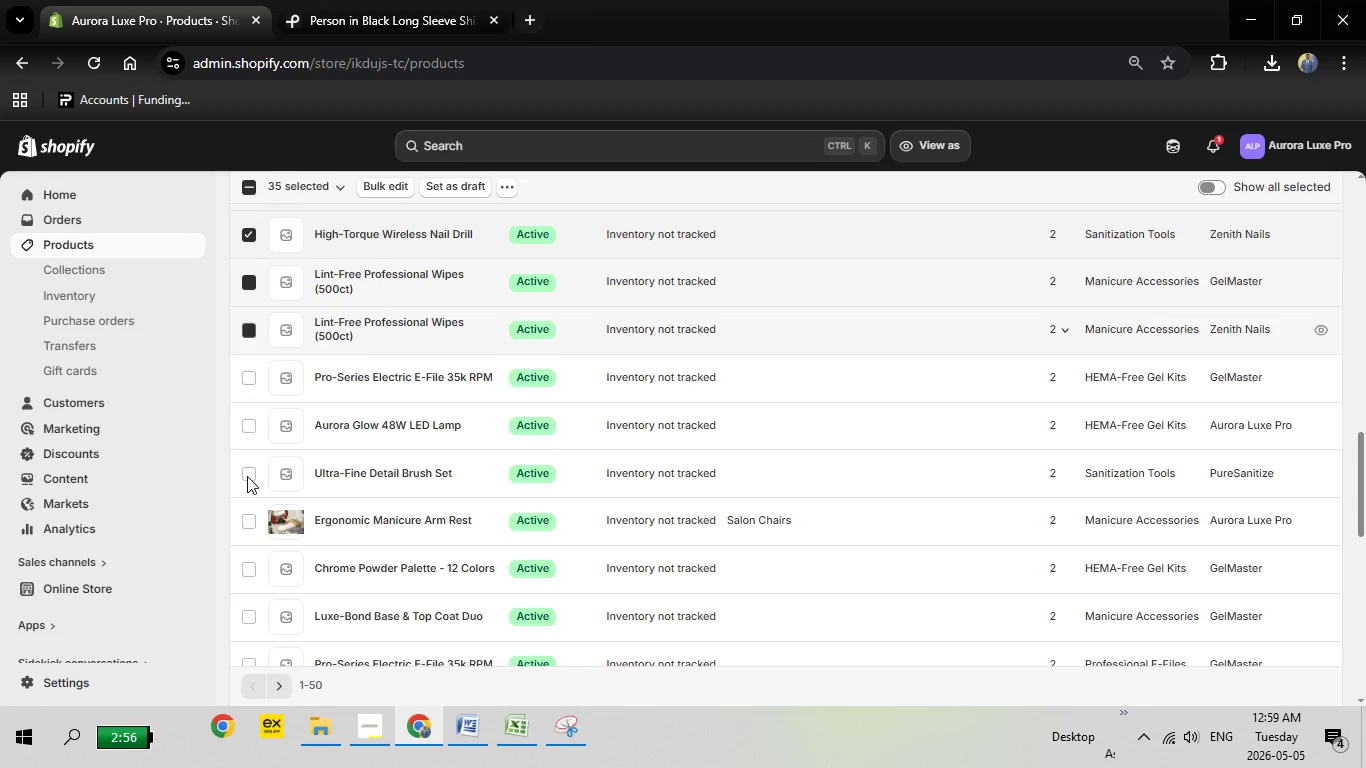 
left_click([247, 476])
 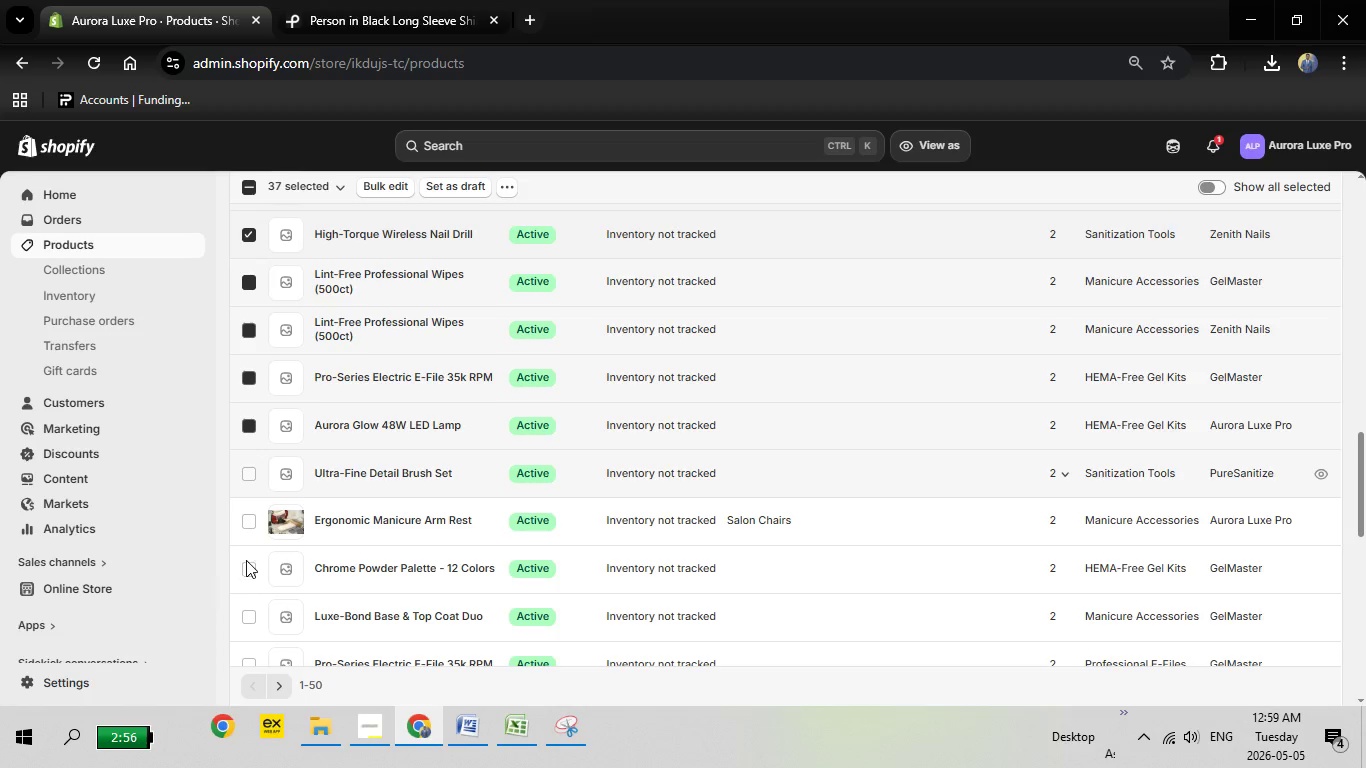 
left_click([246, 558])
 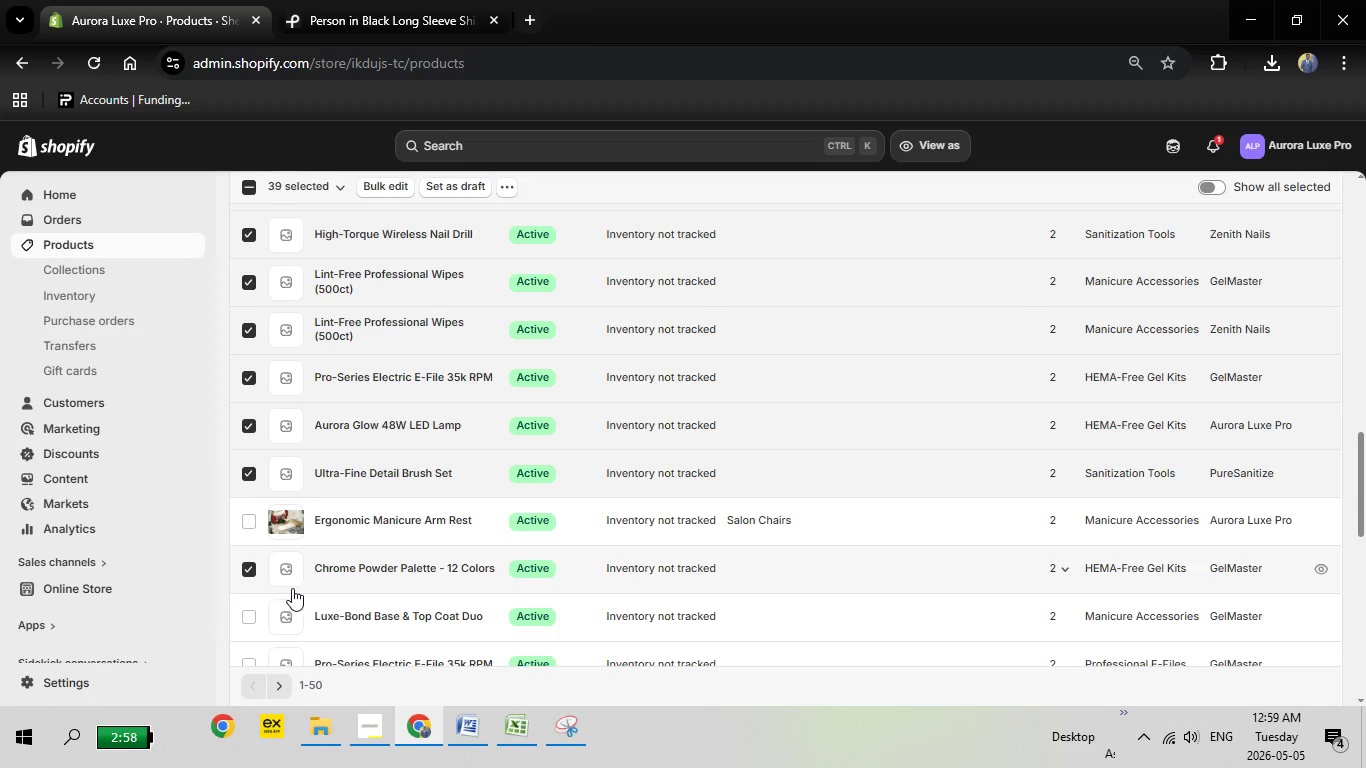 
wait(6.62)
 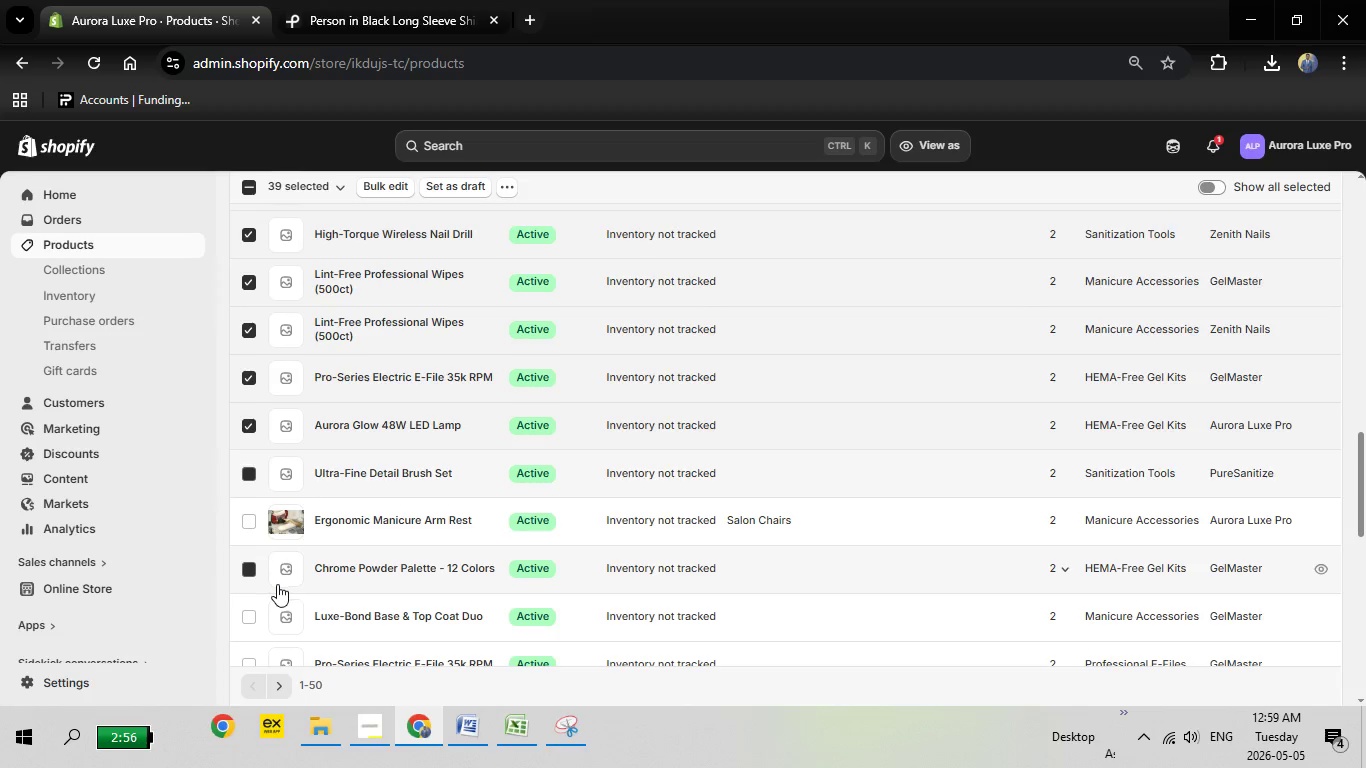 
scroll: coordinate [298, 590], scroll_direction: down, amount: 2.0
 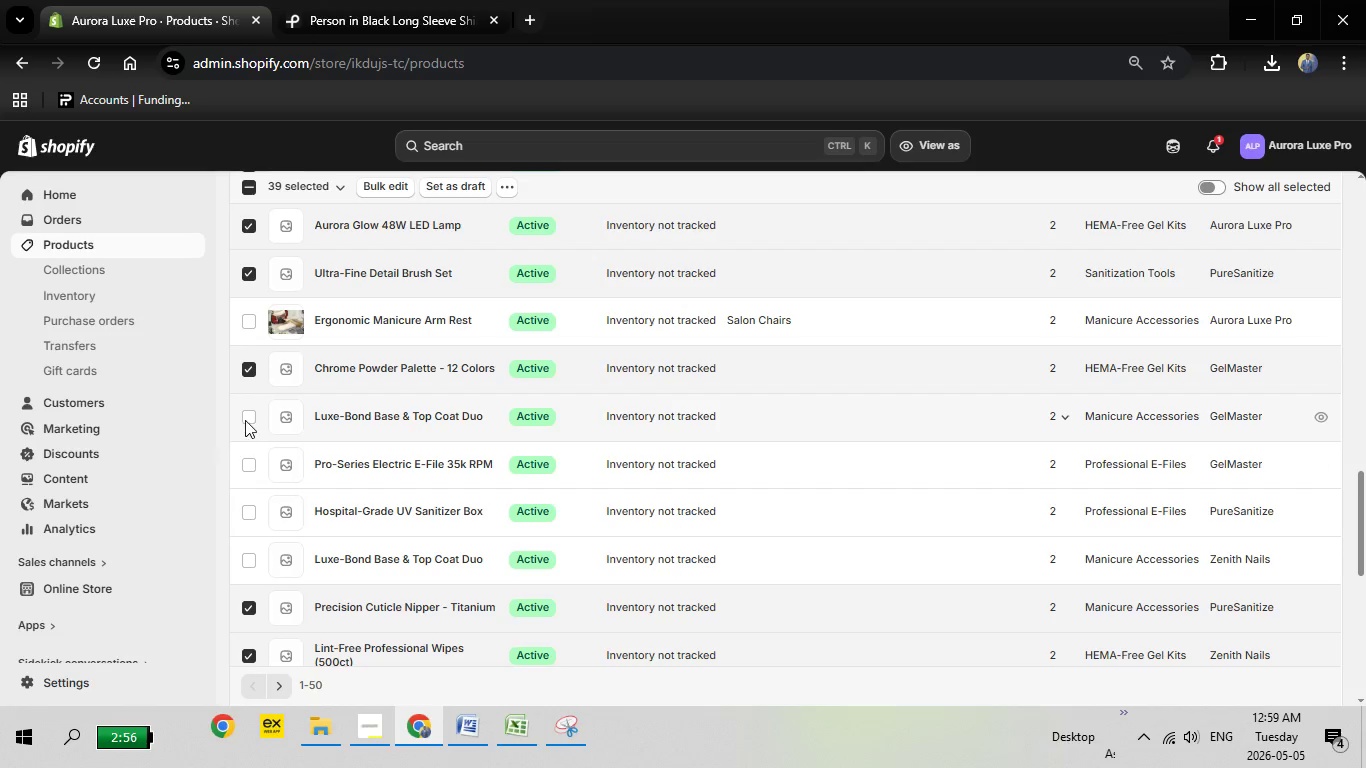 
left_click([246, 419])
 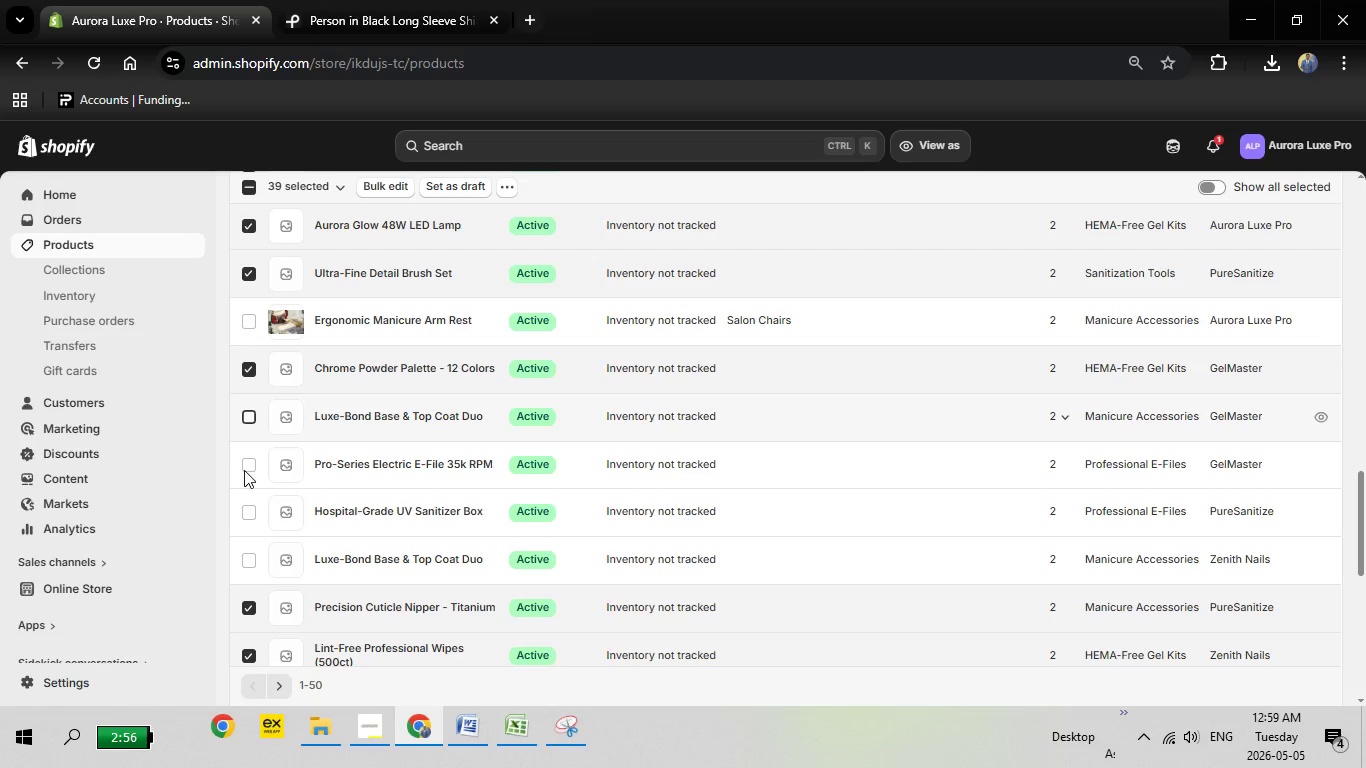 
left_click([244, 470])
 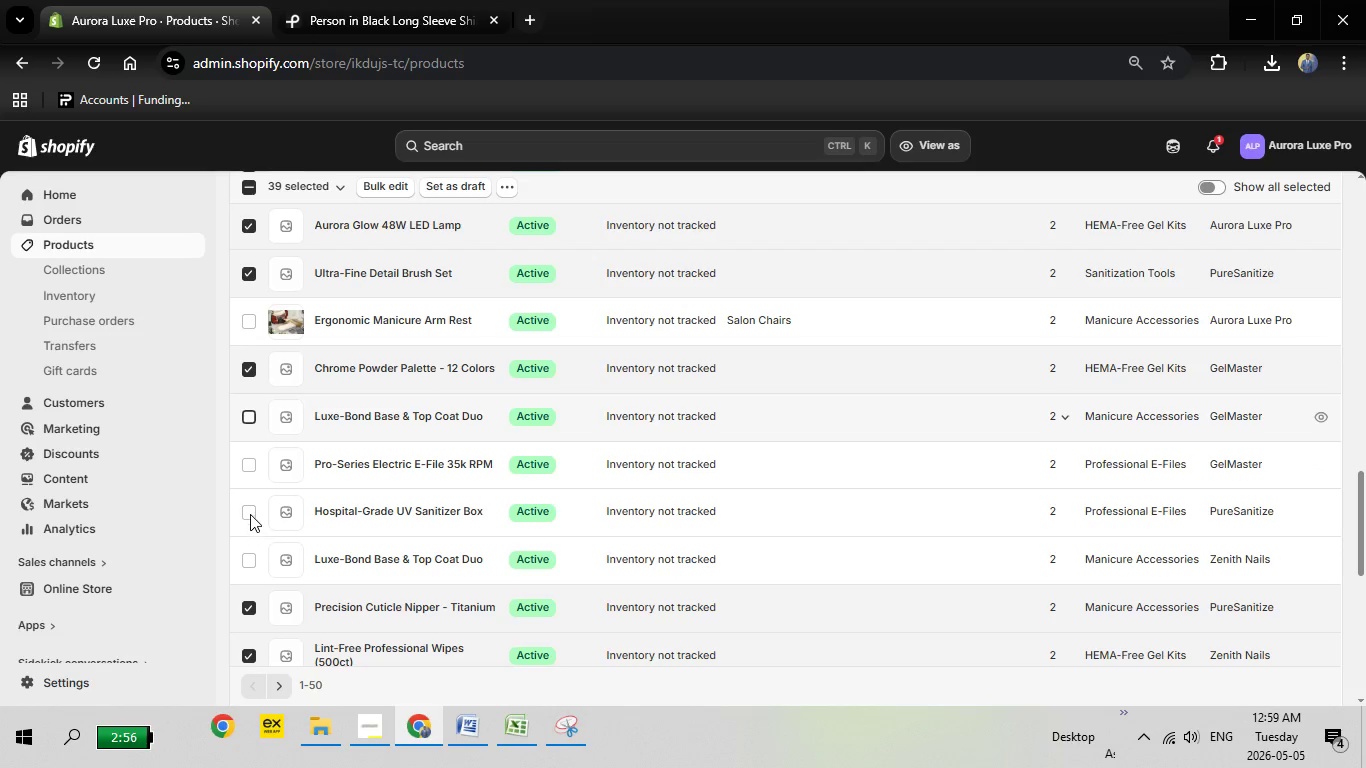 
left_click([250, 514])
 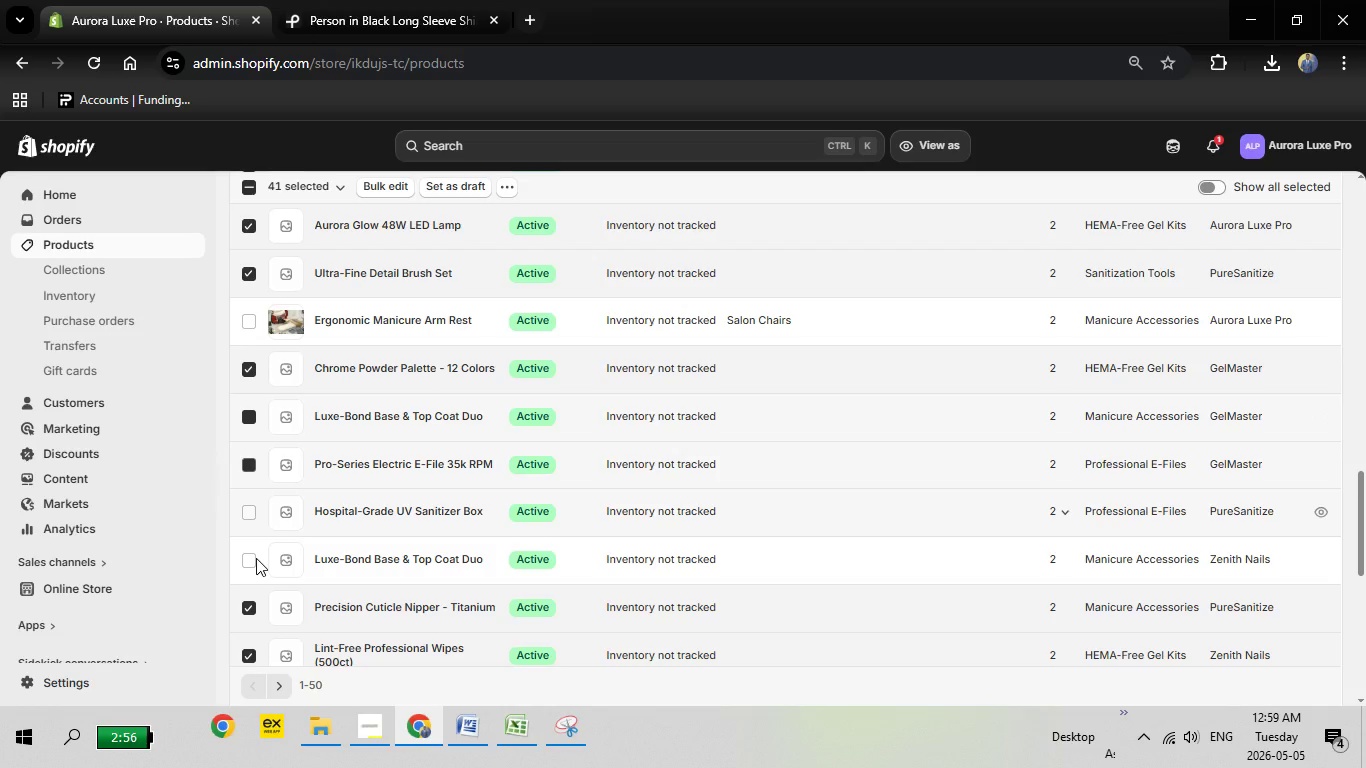 
left_click([256, 558])
 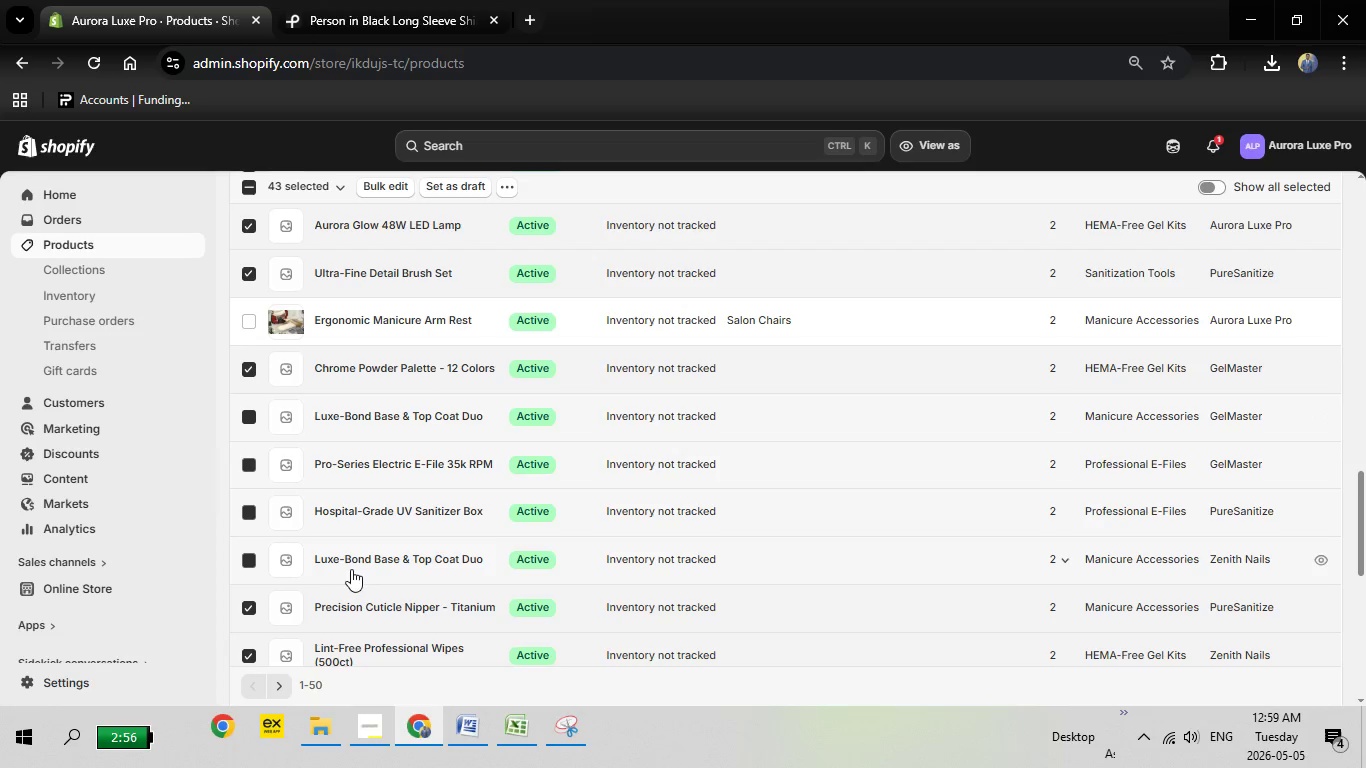 
scroll: coordinate [355, 569], scroll_direction: down, amount: 2.0
 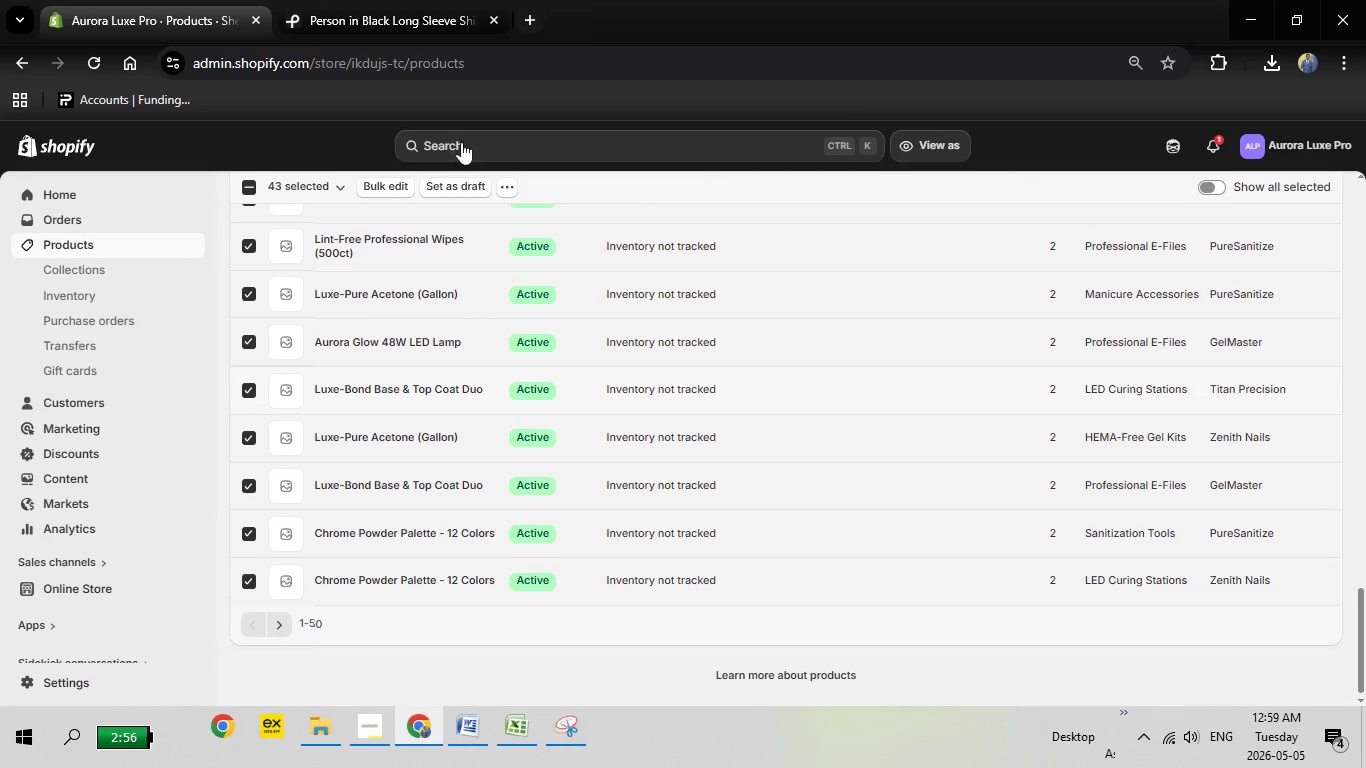 
left_click([504, 190])
 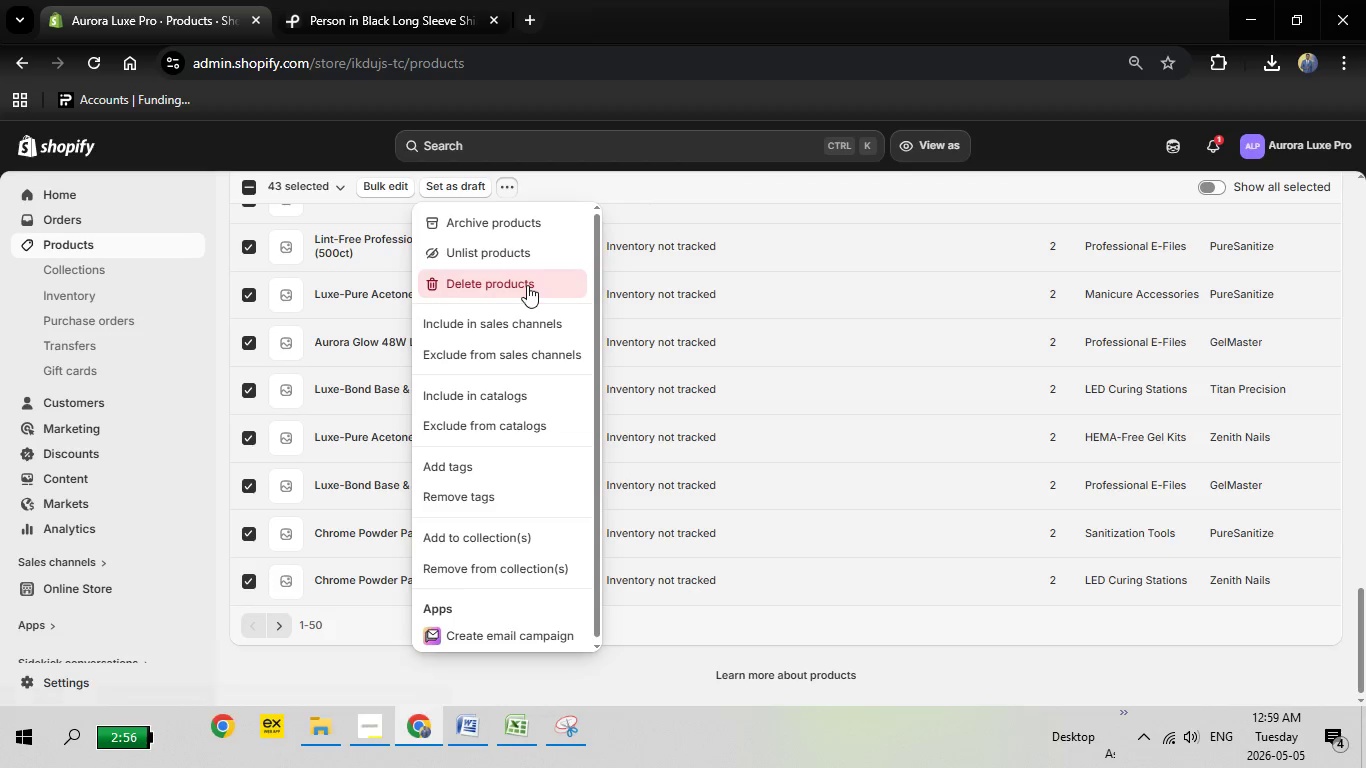 
left_click([529, 285])
 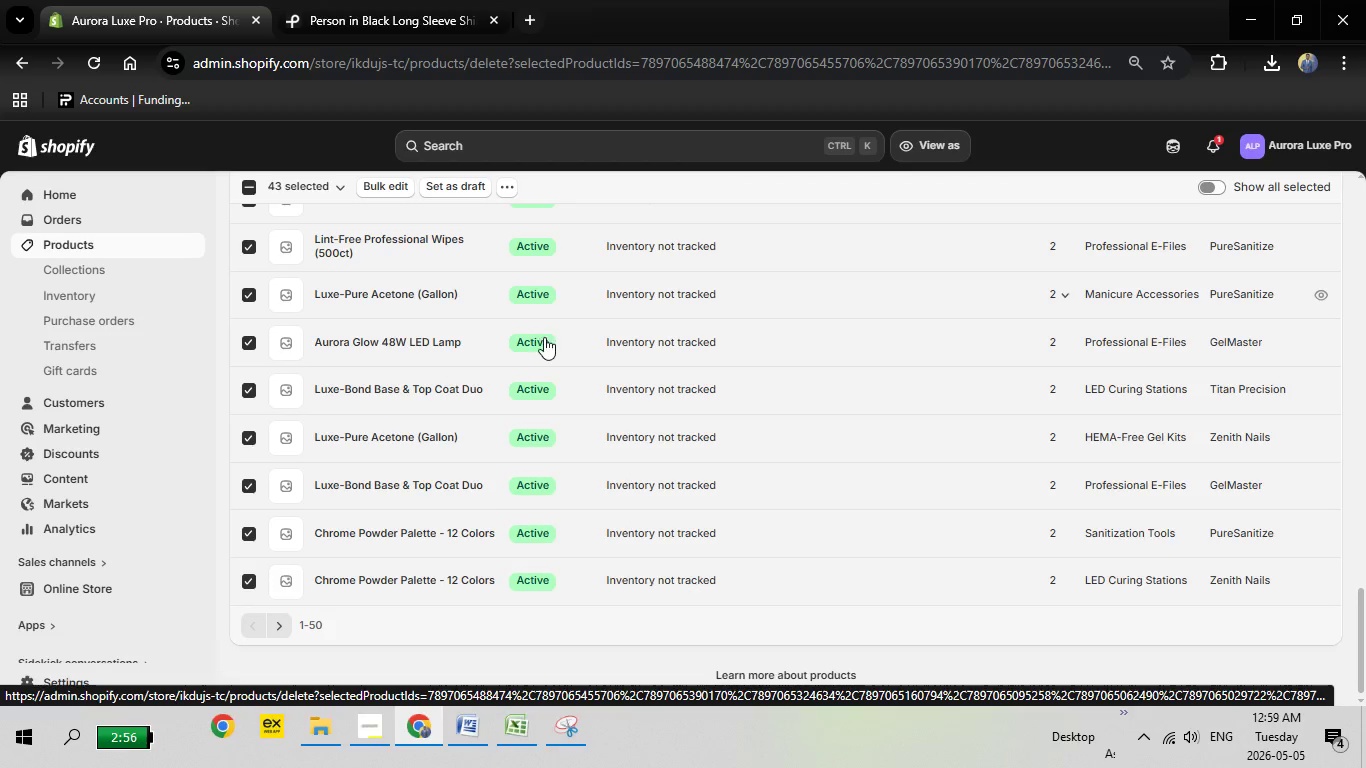 
wait(5.68)
 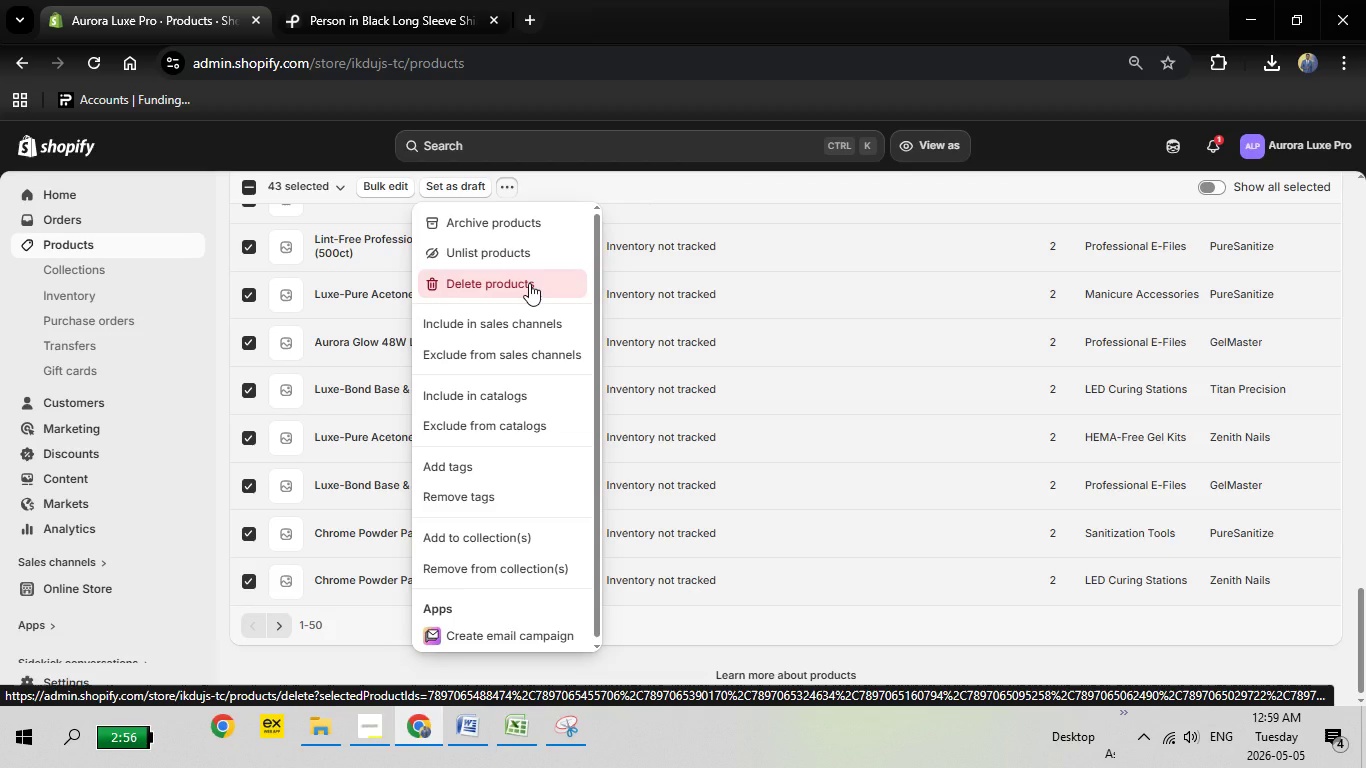 
mouse_move([616, 352])
 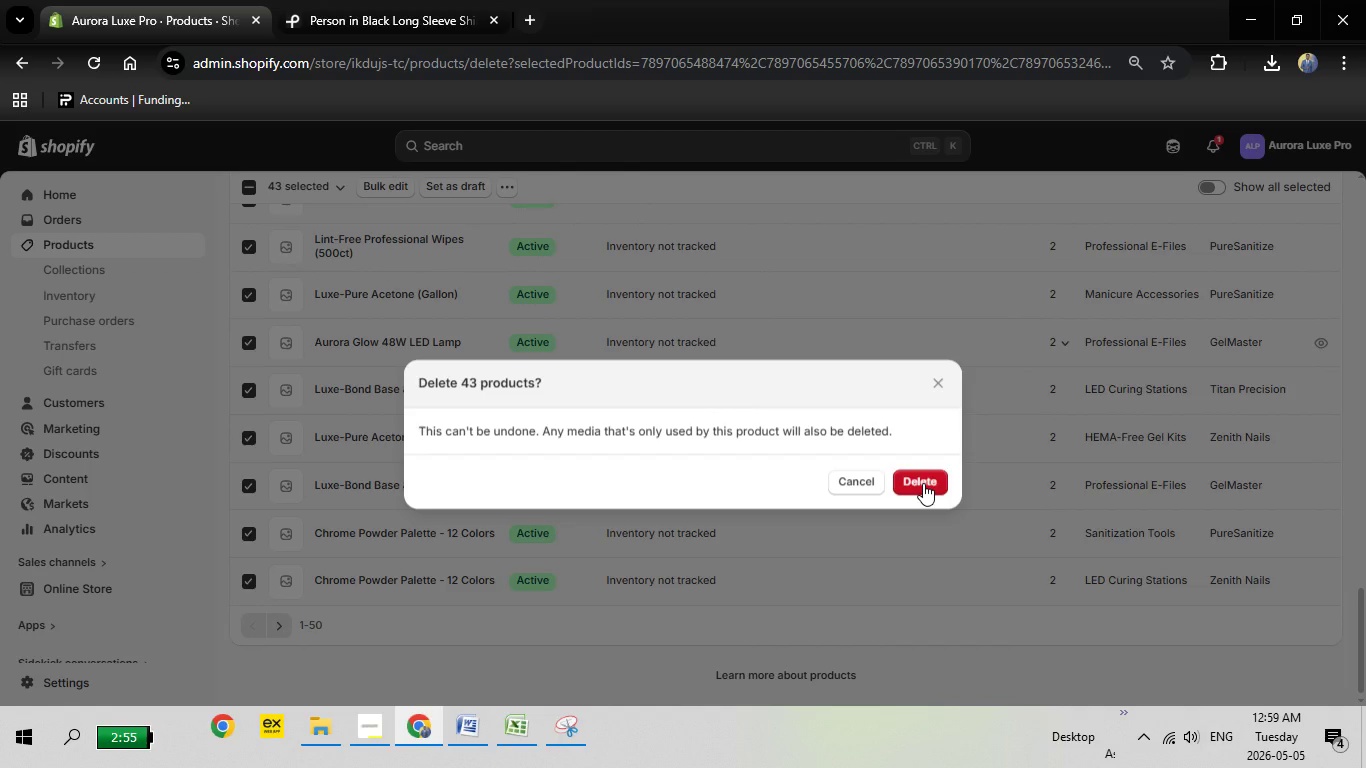 
left_click([923, 483])
 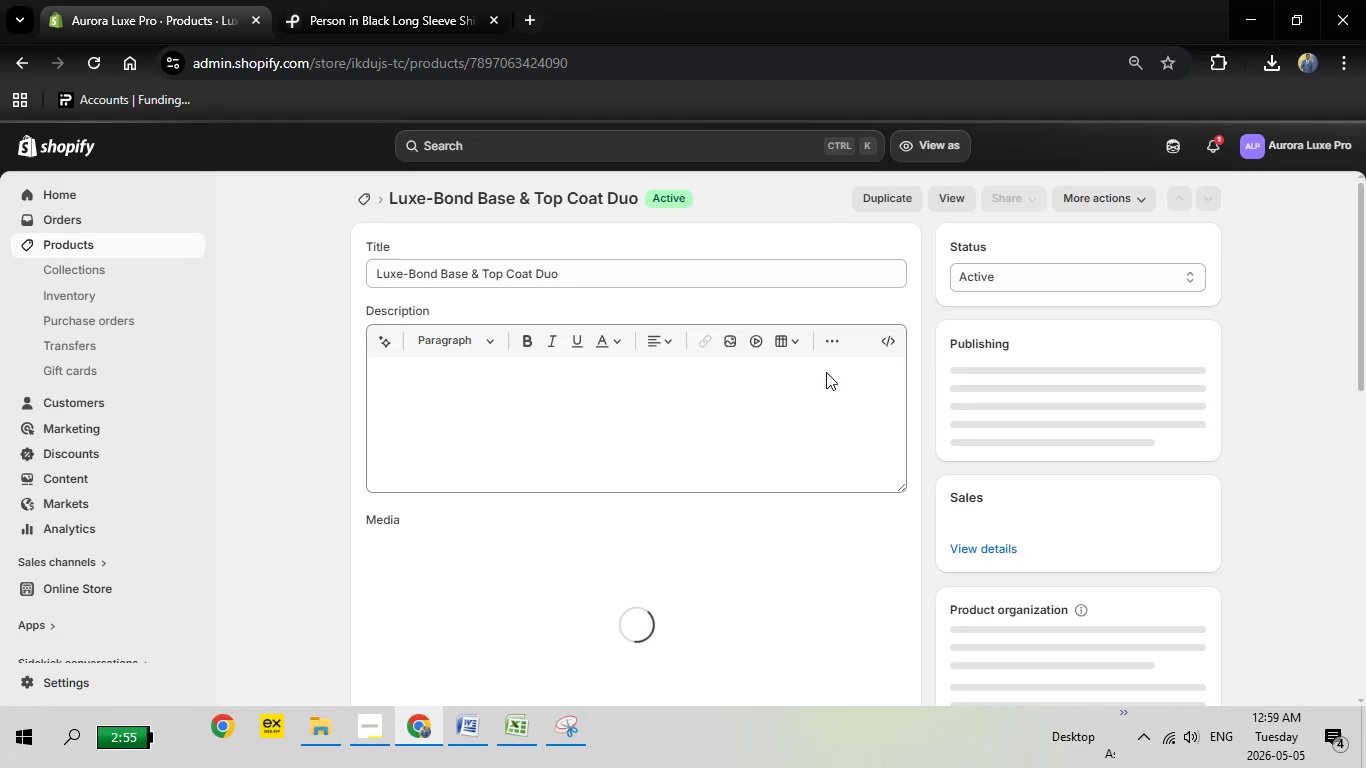 
wait(29.11)
 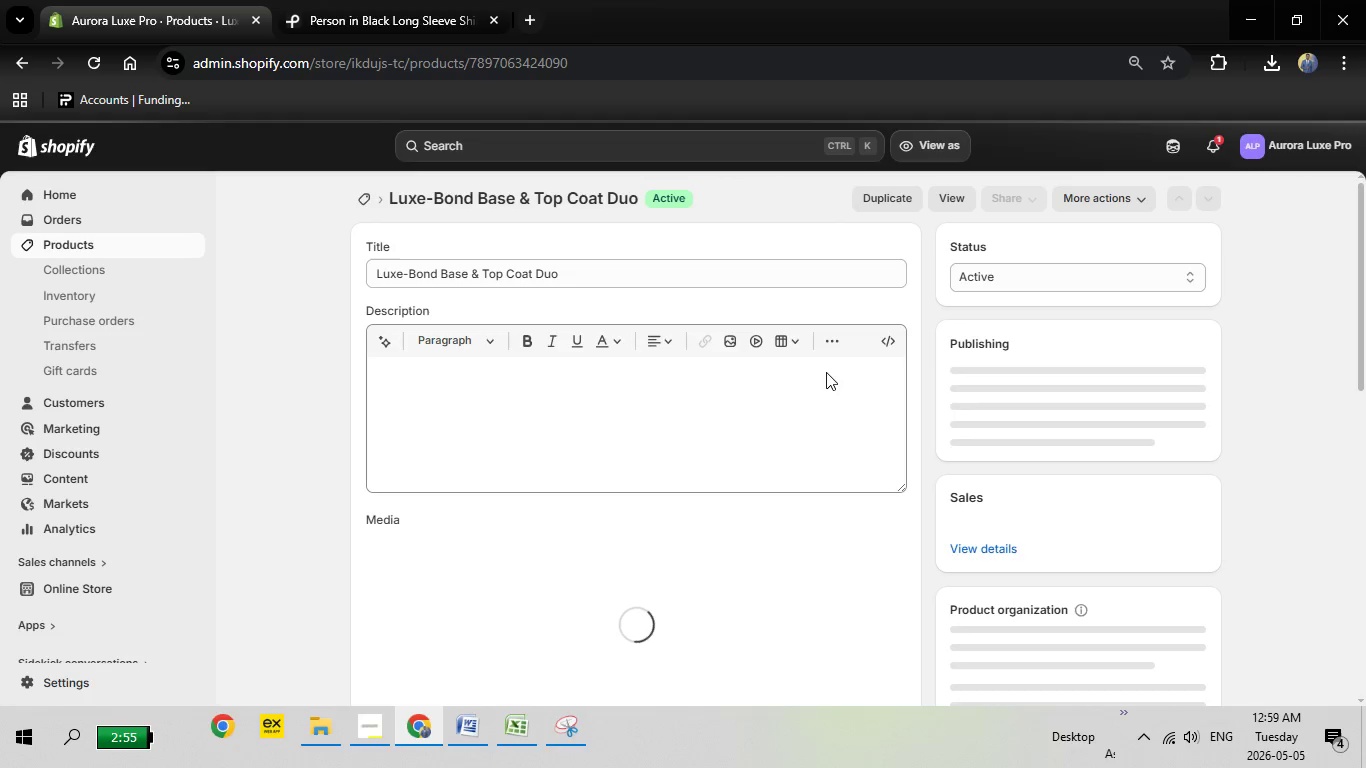 
left_click([369, 190])
 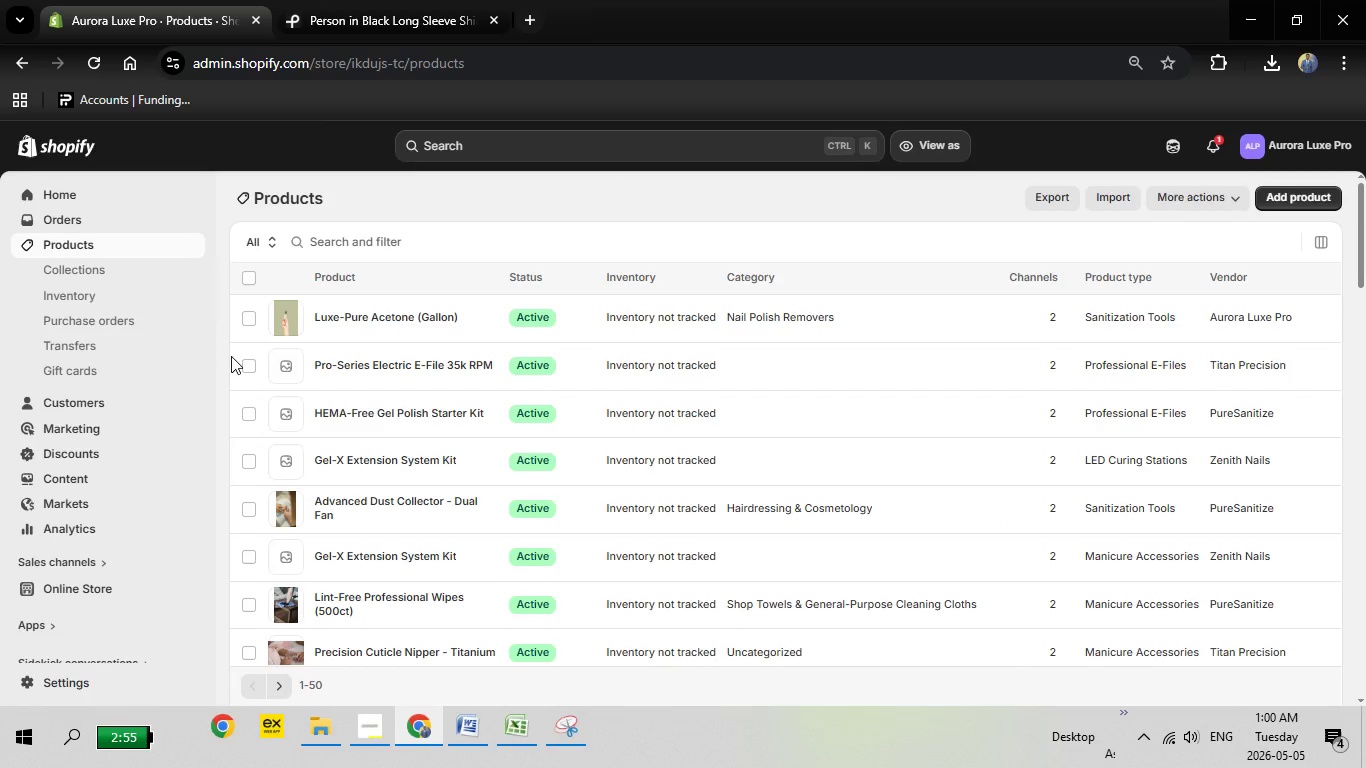 
wait(20.84)
 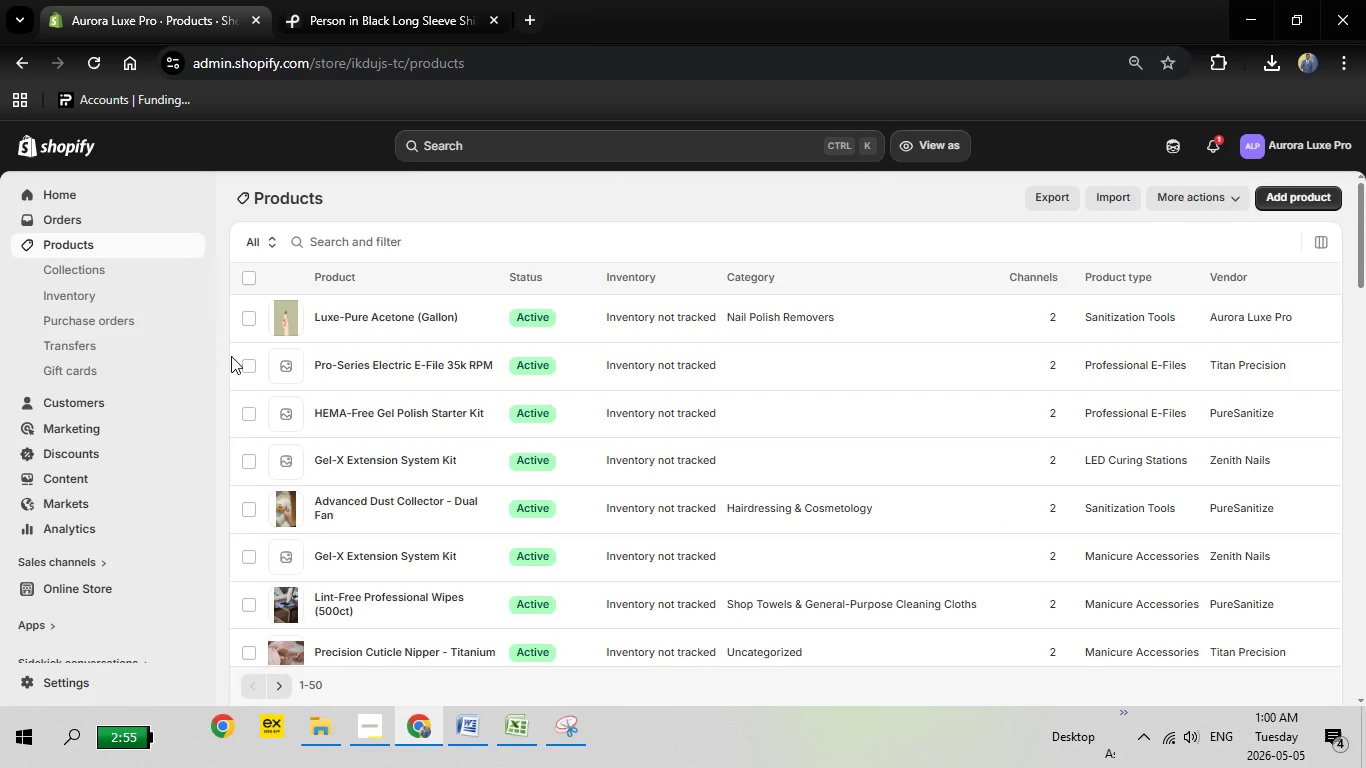 
left_click([243, 413])
 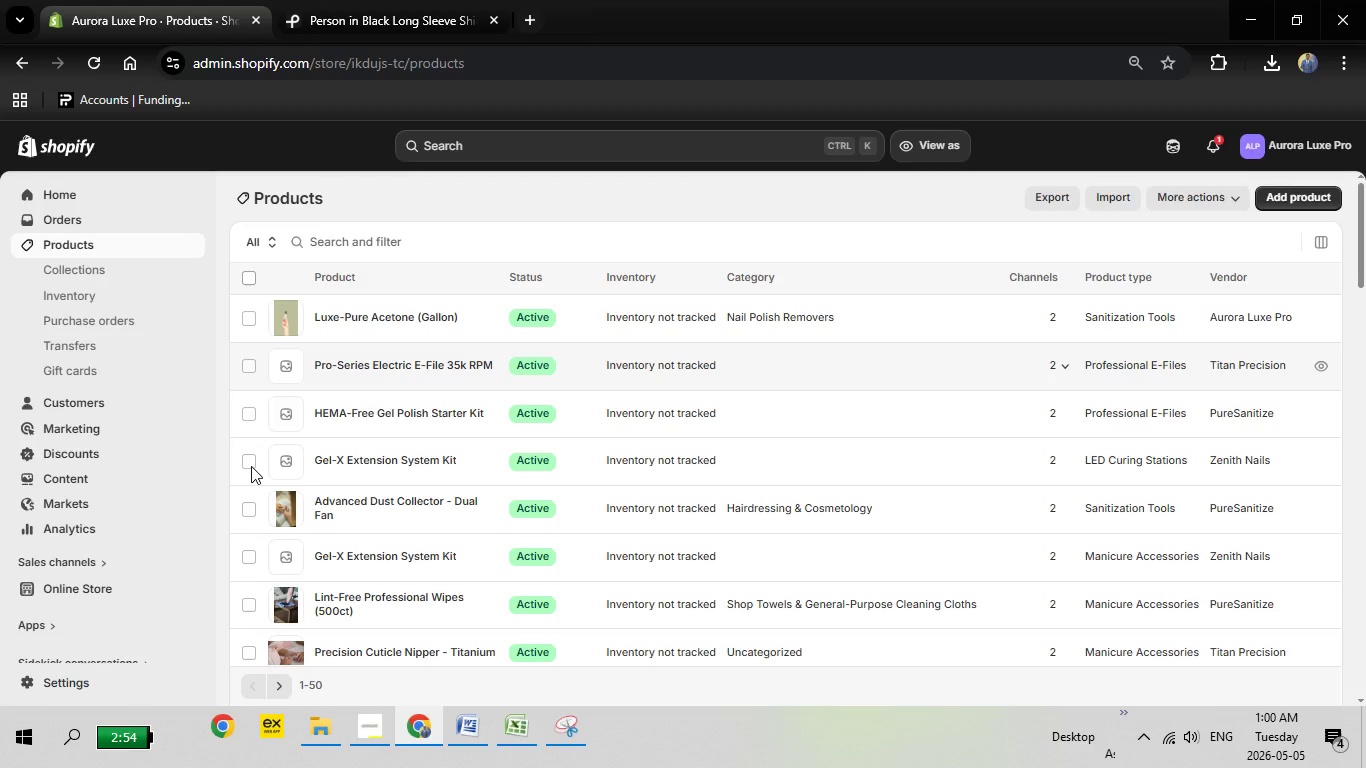 
left_click([251, 466])
 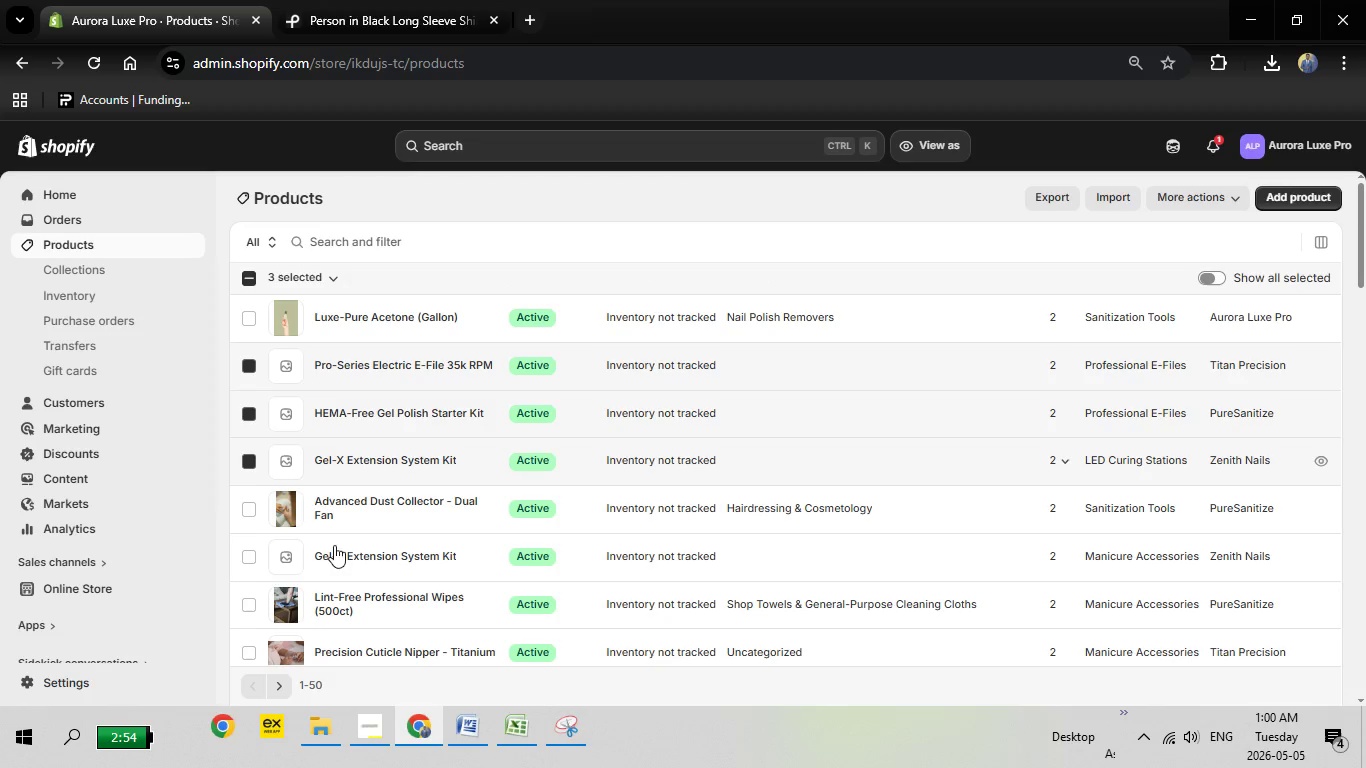 
left_click([248, 553])
 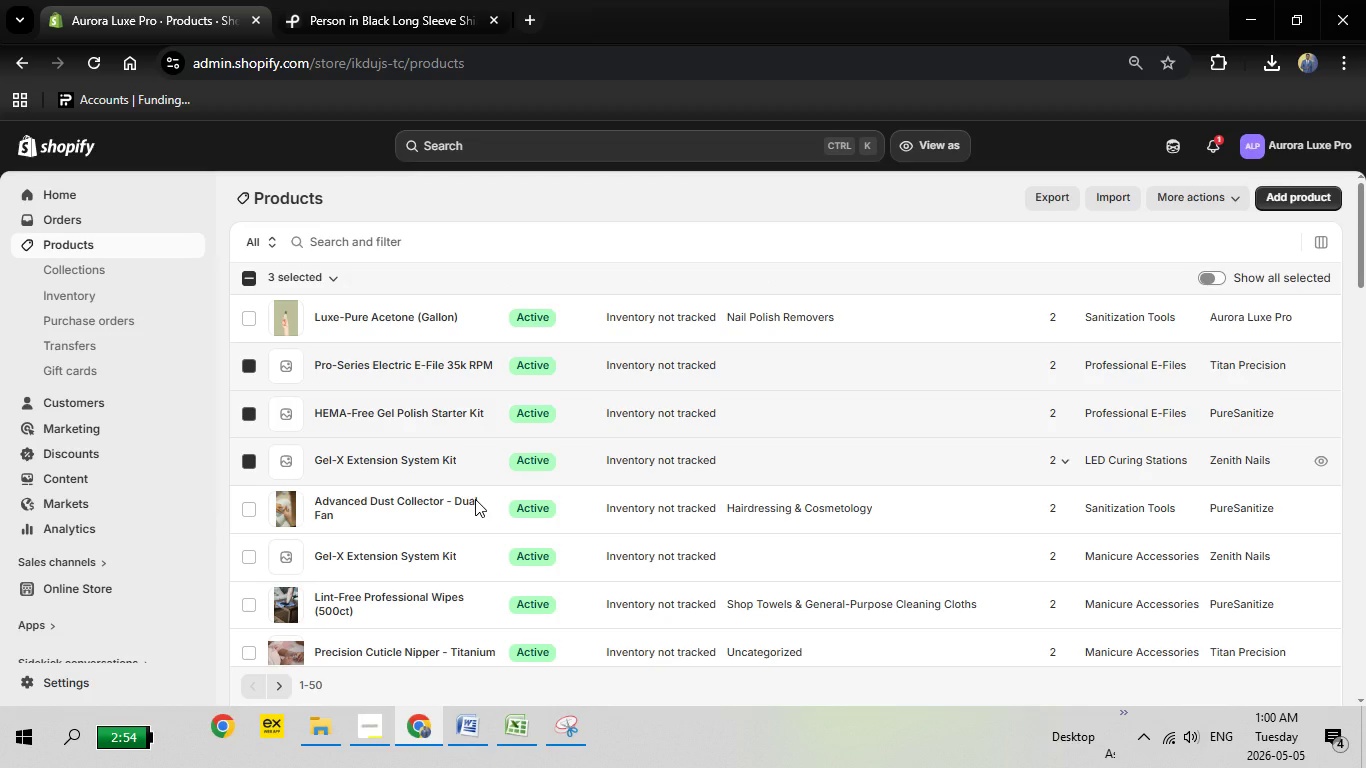 
scroll: coordinate [475, 499], scroll_direction: down, amount: 2.0
 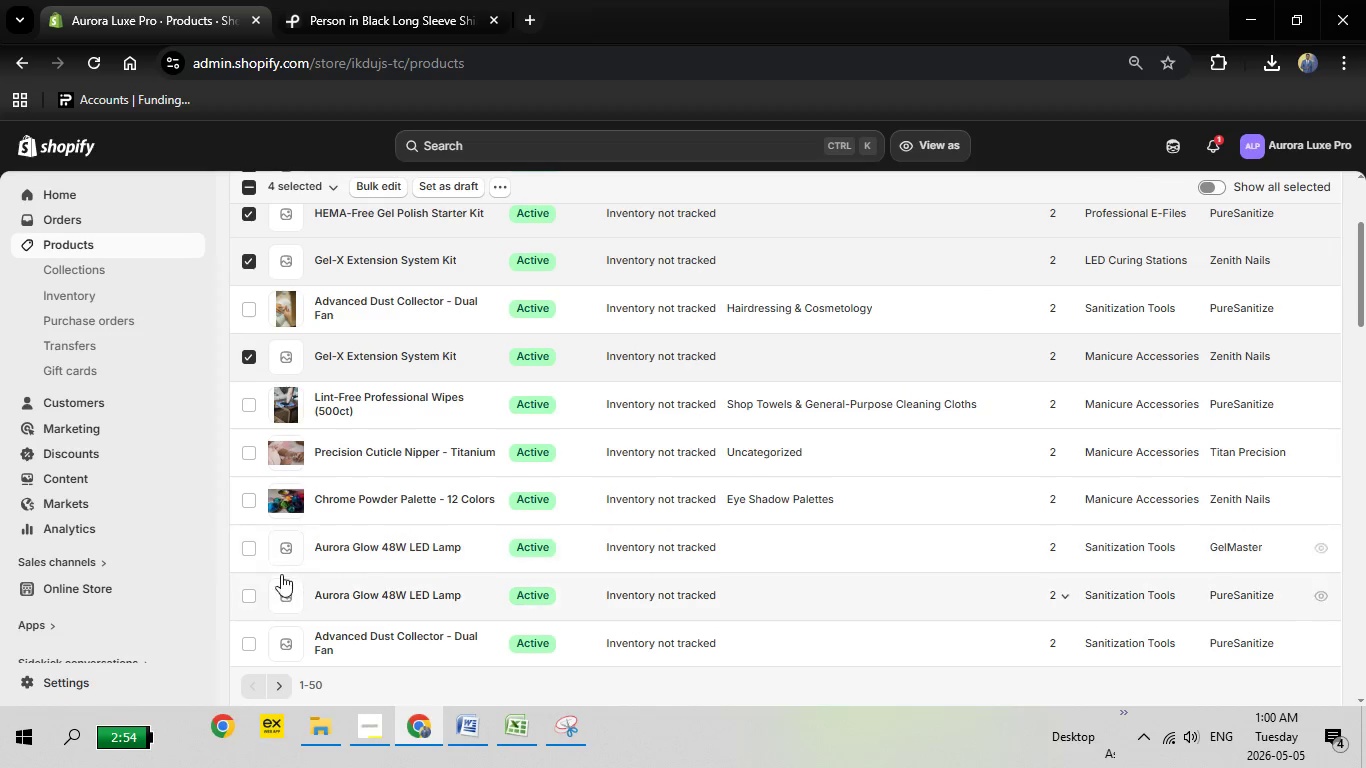 
left_click([246, 548])
 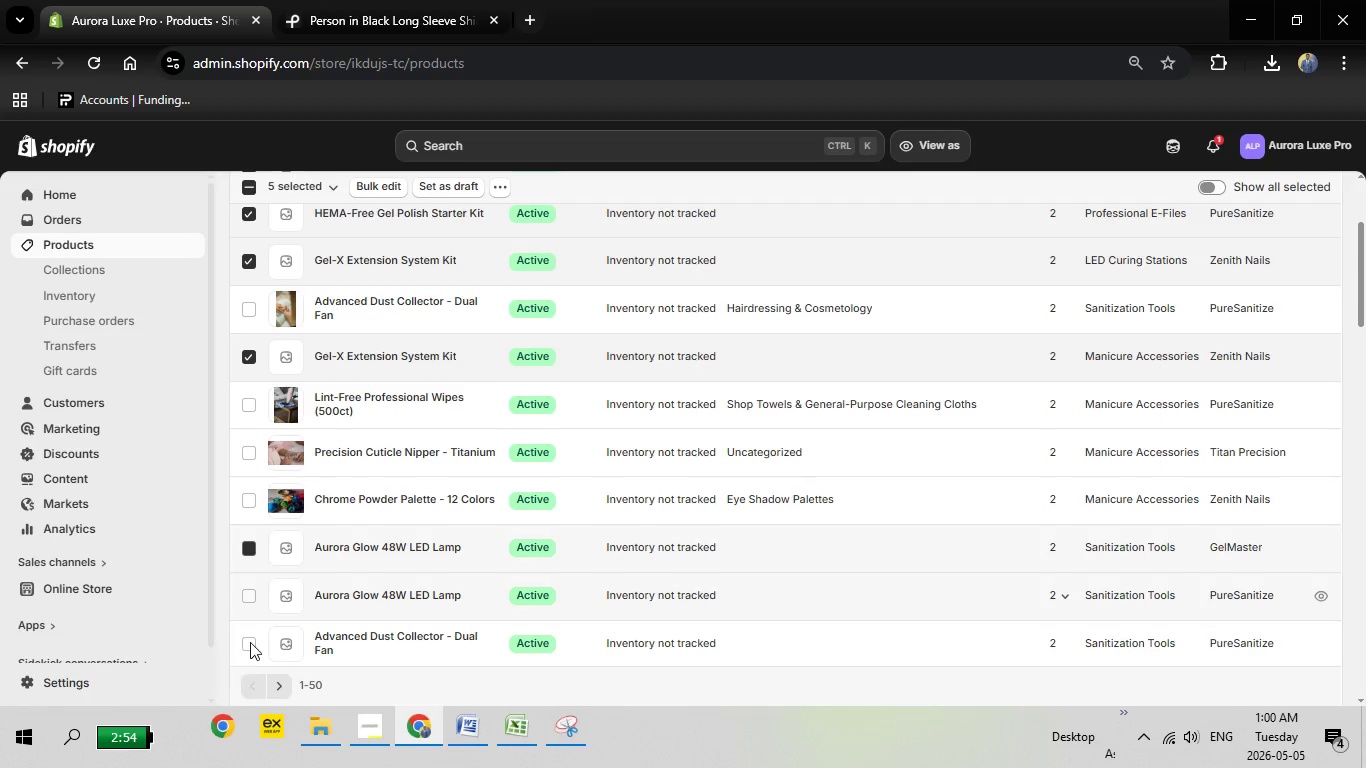 
left_click([251, 642])
 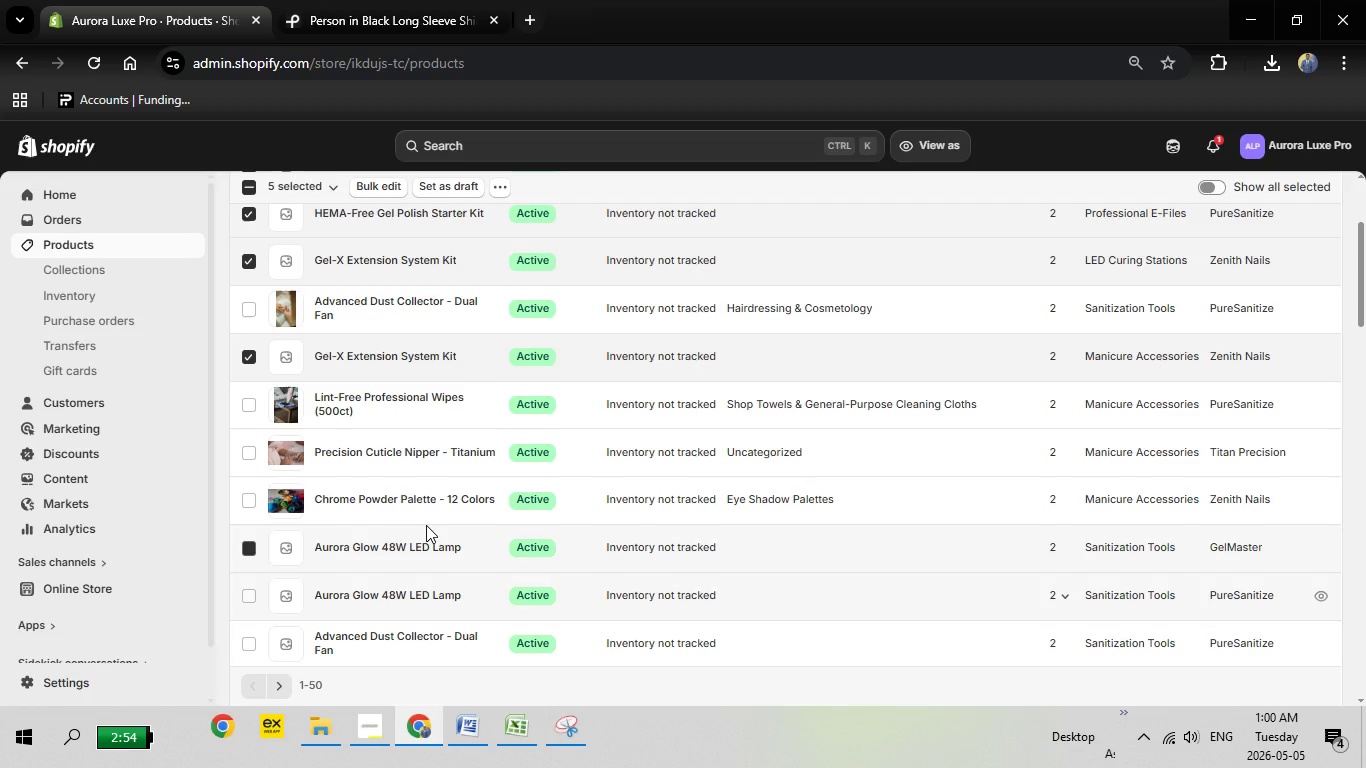 
scroll: coordinate [426, 525], scroll_direction: down, amount: 4.0
 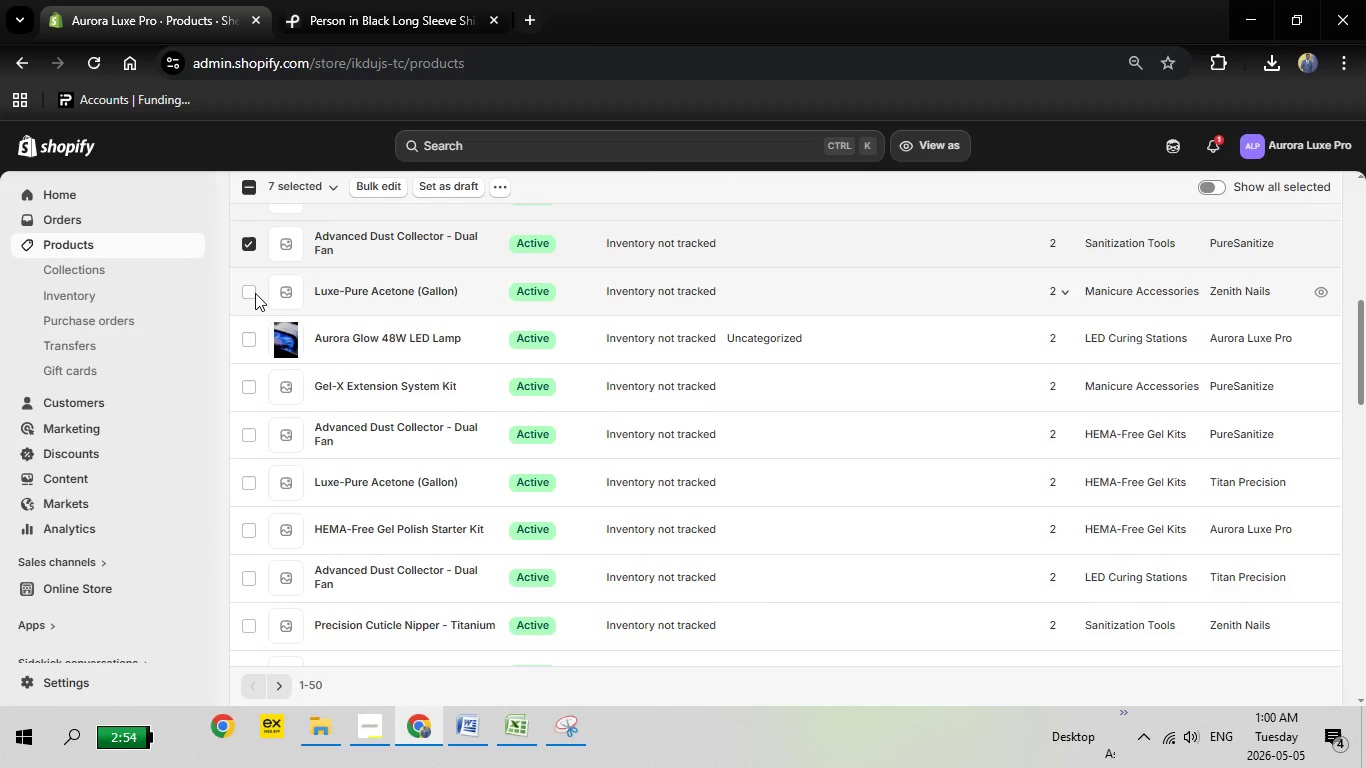 
left_click([251, 293])
 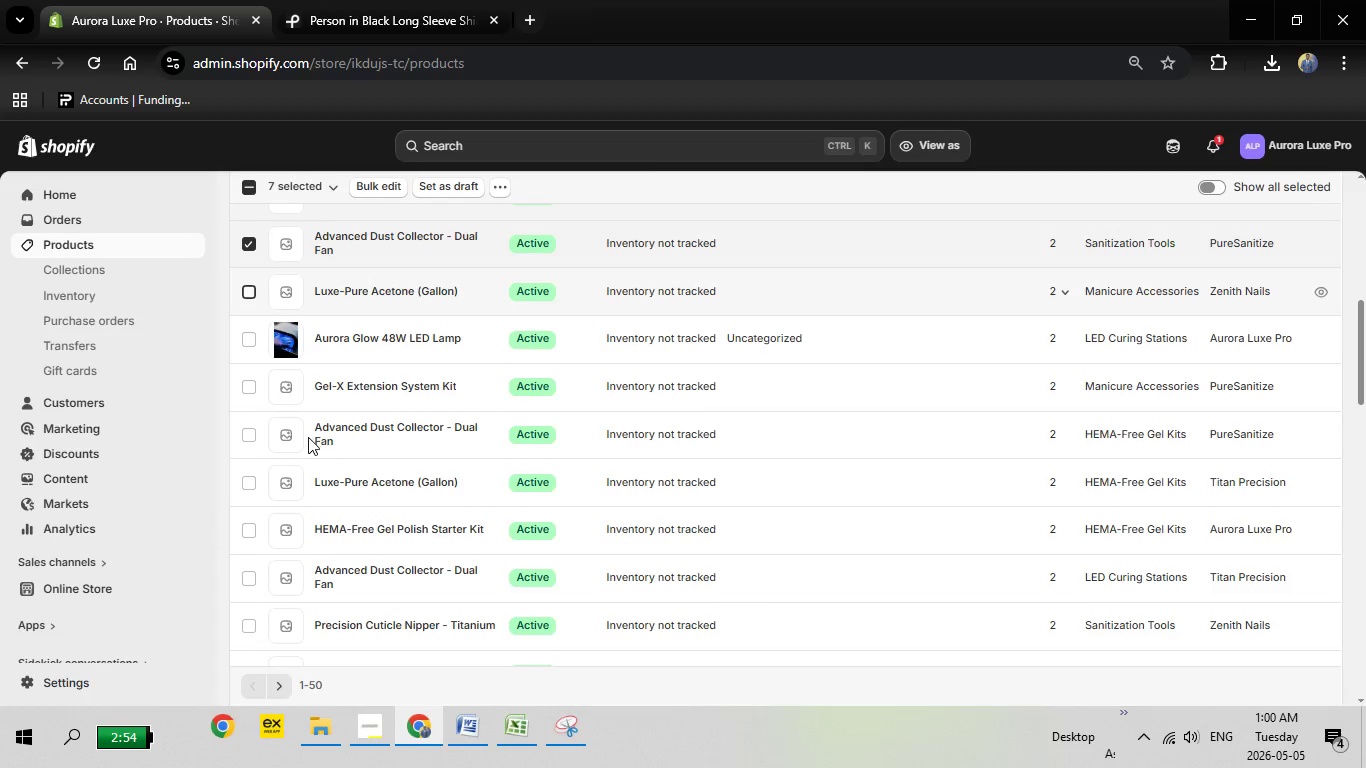 
scroll: coordinate [328, 488], scroll_direction: down, amount: 35.0
 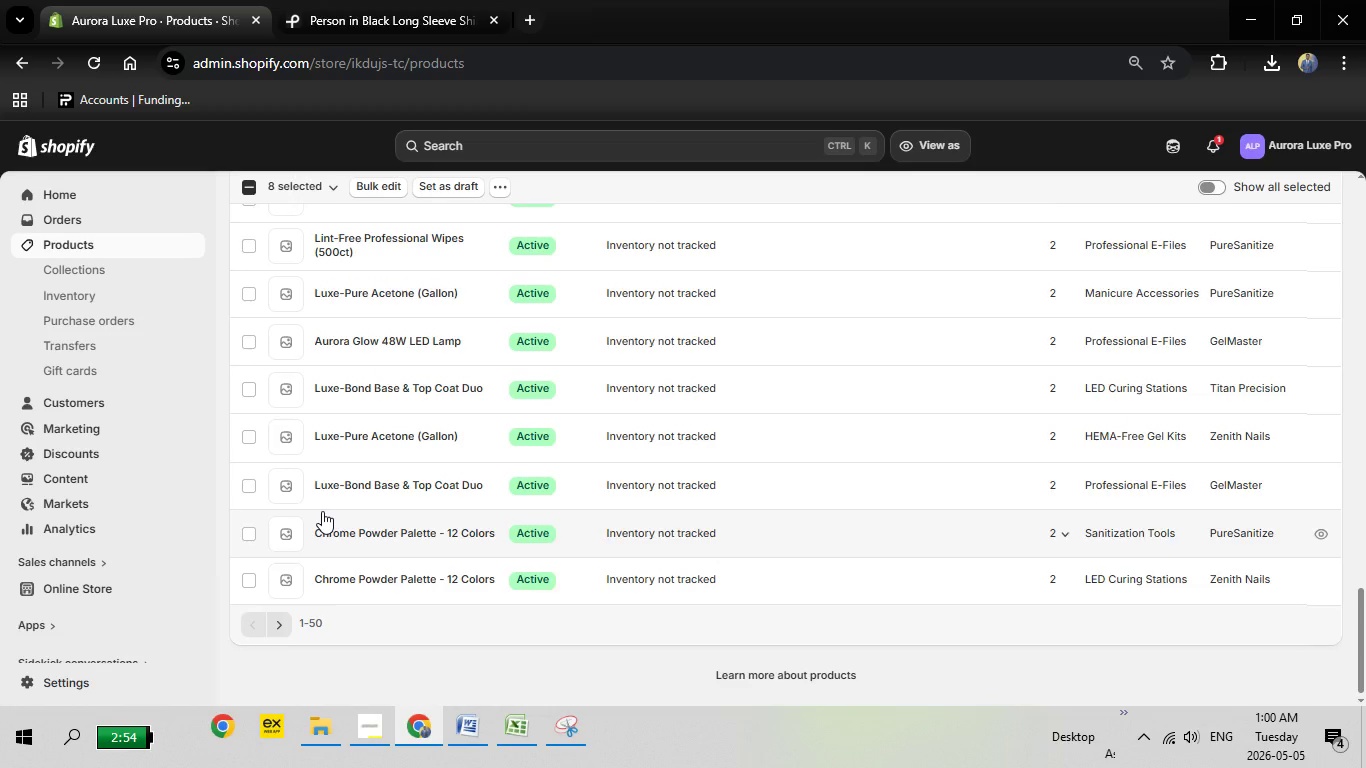 
scroll: coordinate [322, 511], scroll_direction: up, amount: 6.0
 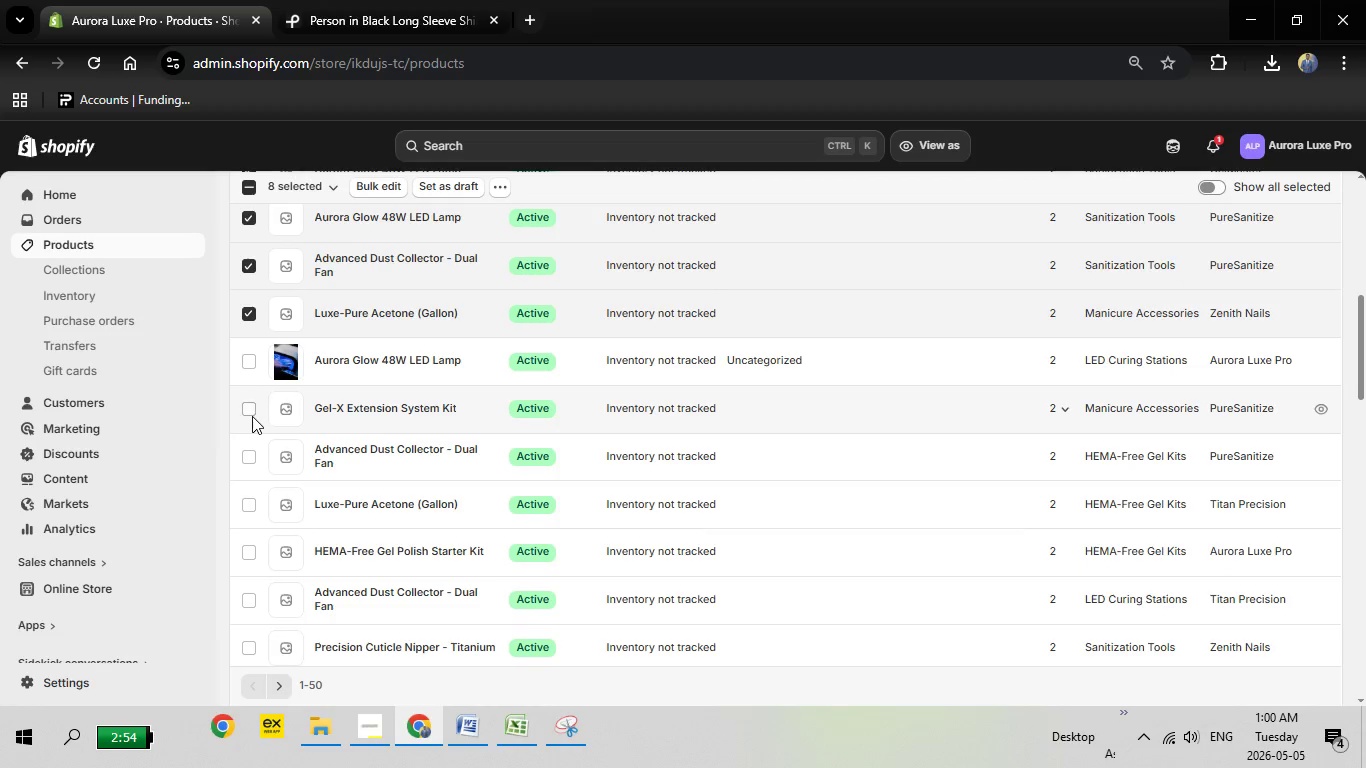 
left_click([247, 455])
 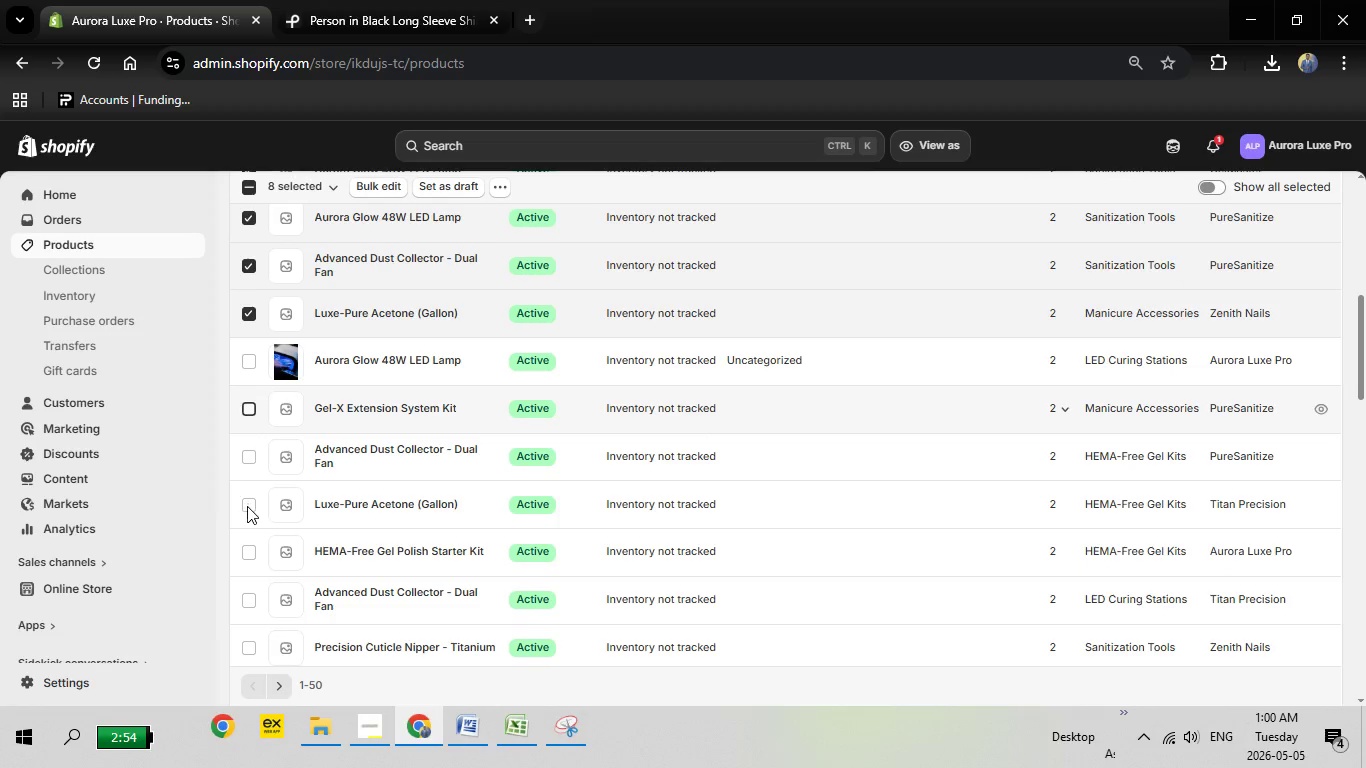 
left_click([247, 506])
 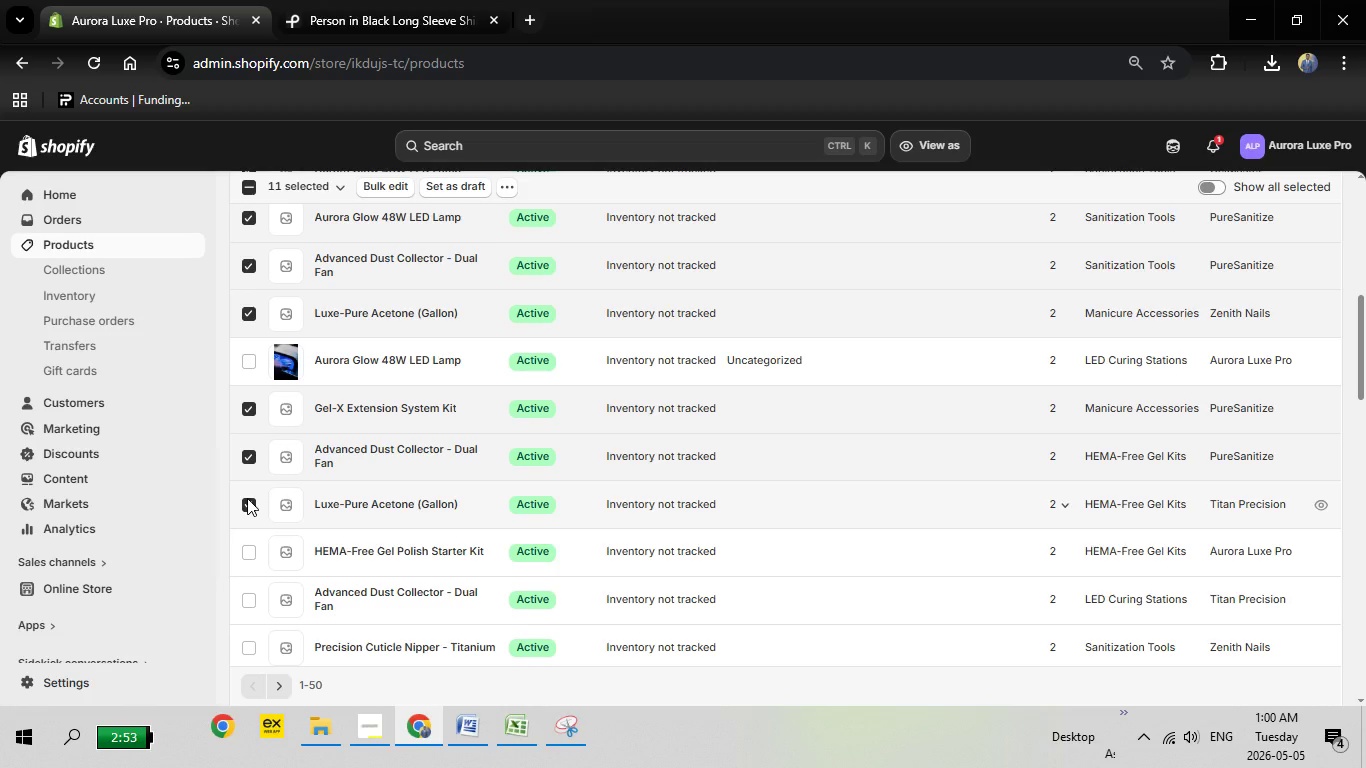 
wait(7.95)
 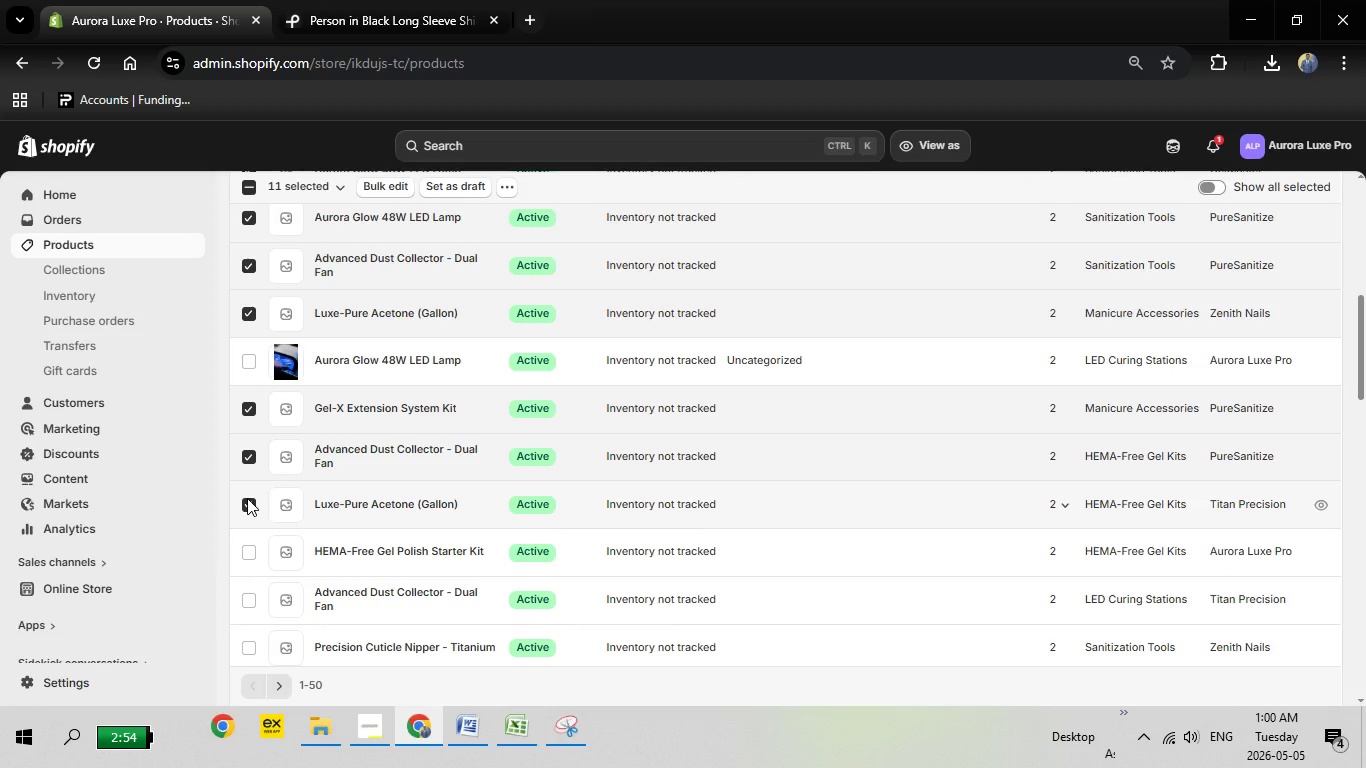 
scroll: coordinate [257, 492], scroll_direction: down, amount: 2.0
 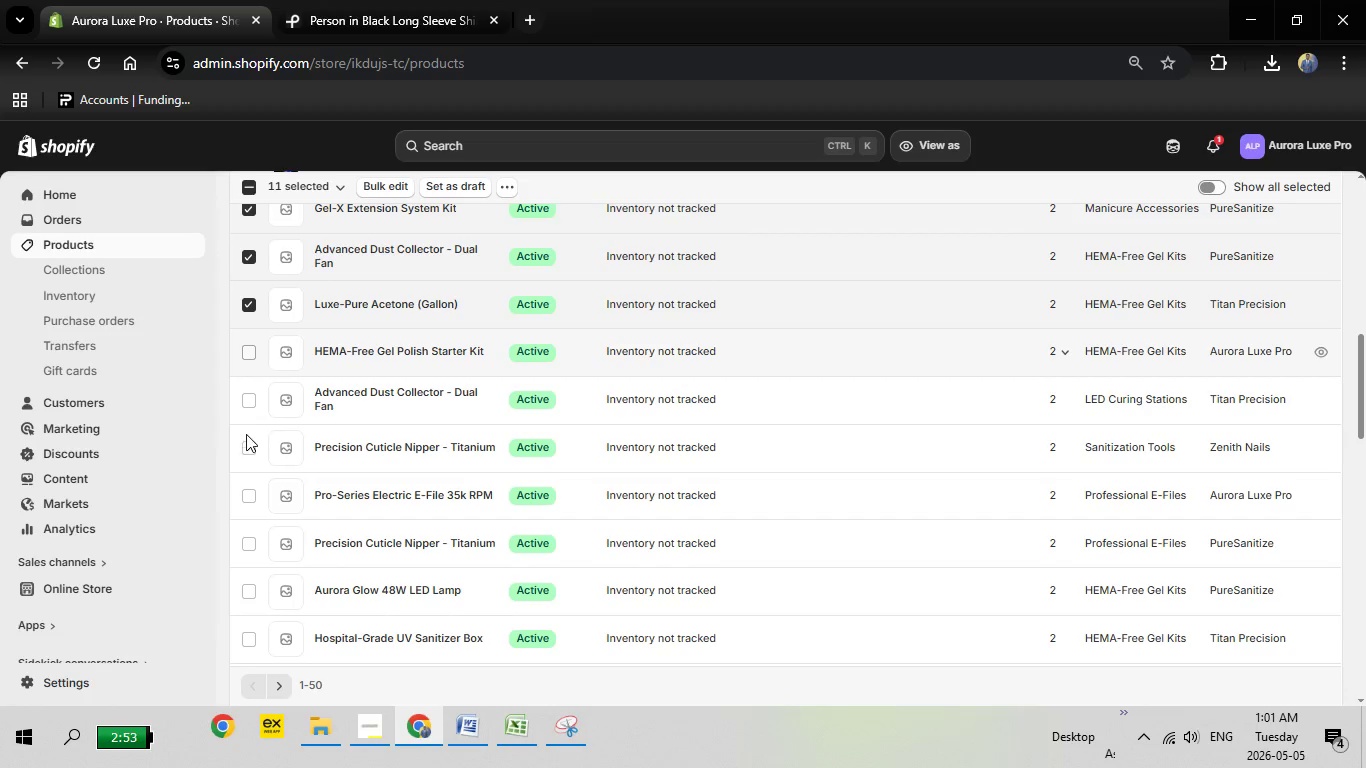 
left_click([247, 458])
 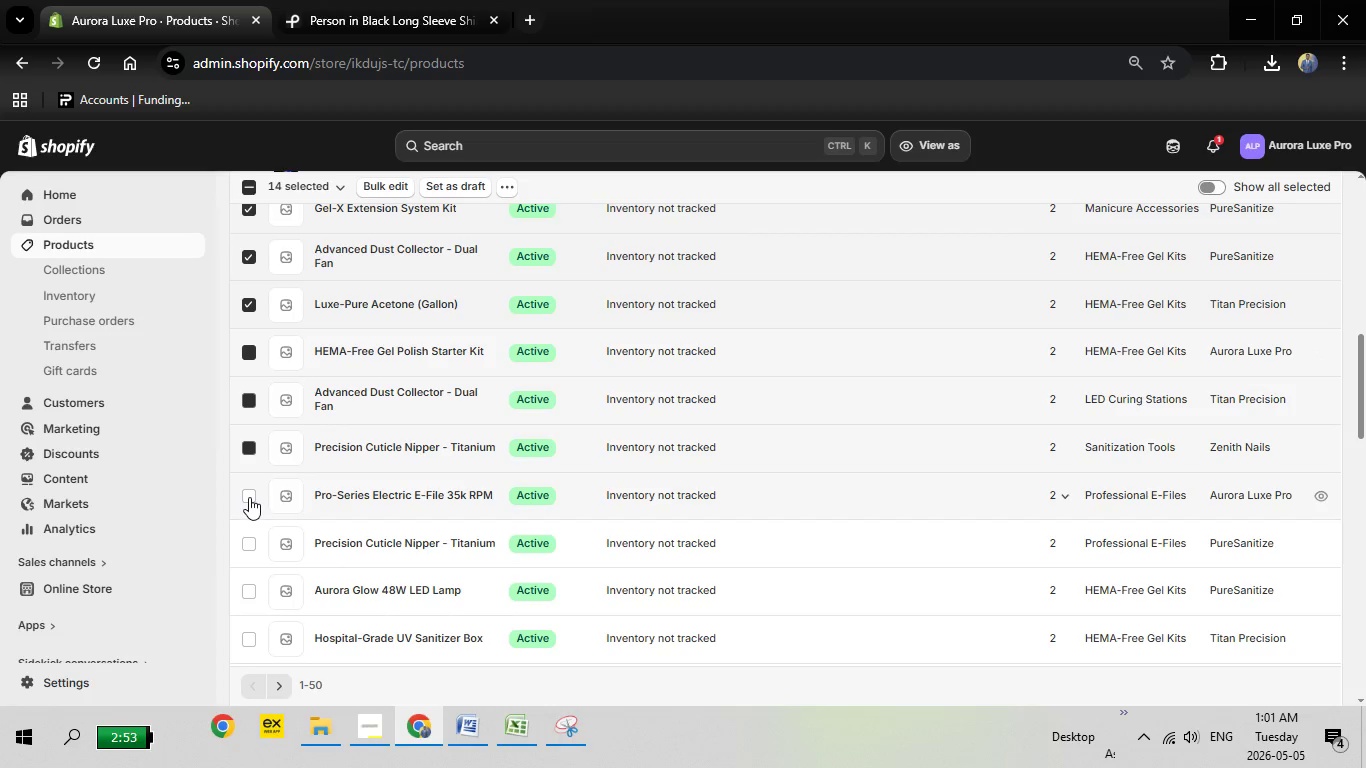 
left_click([249, 497])
 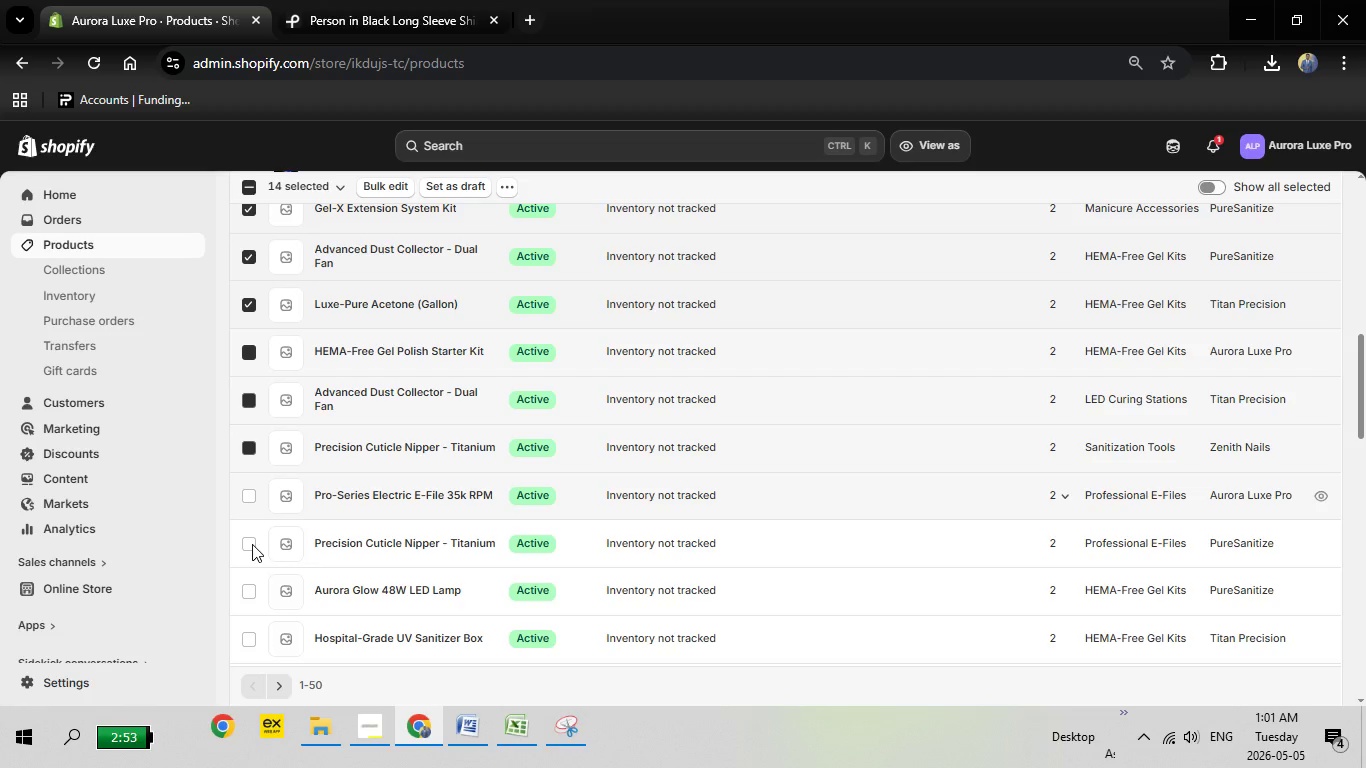 
left_click([252, 544])
 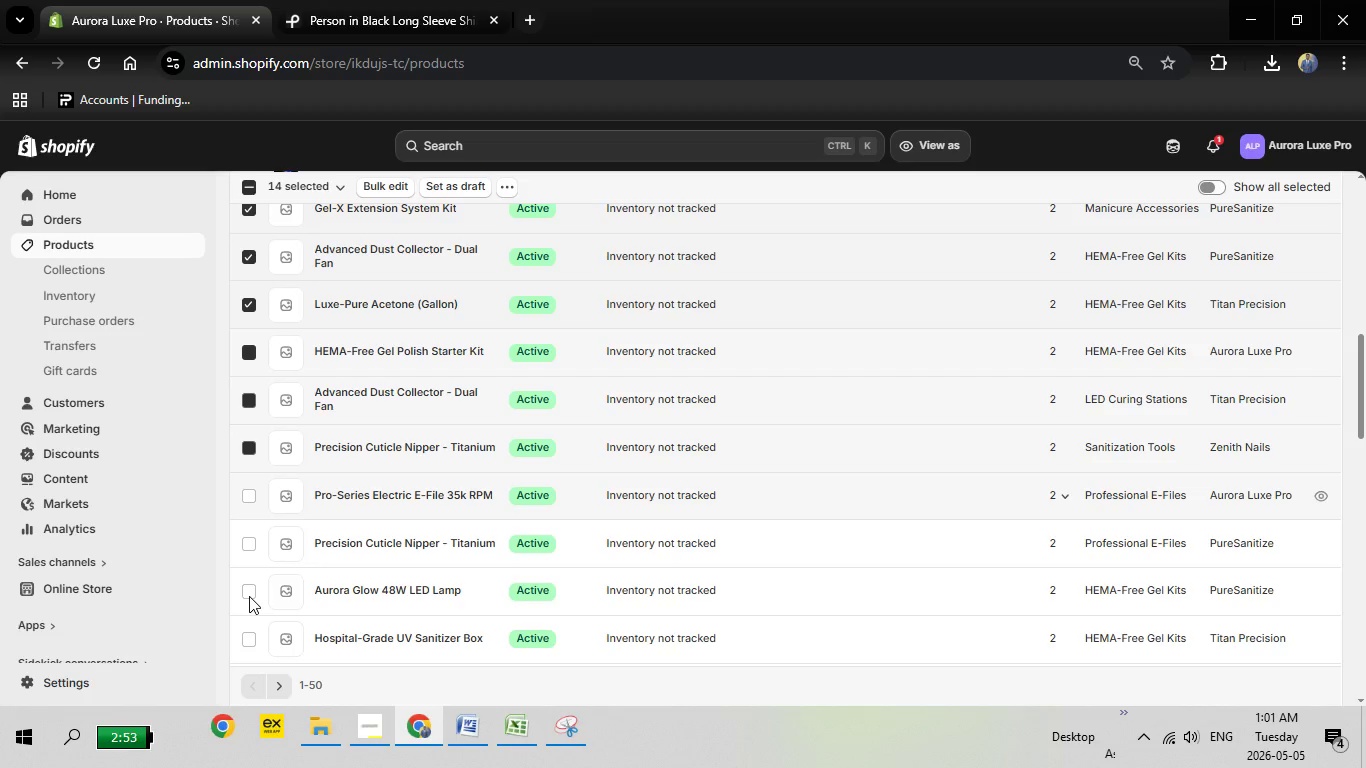 
left_click([249, 596])
 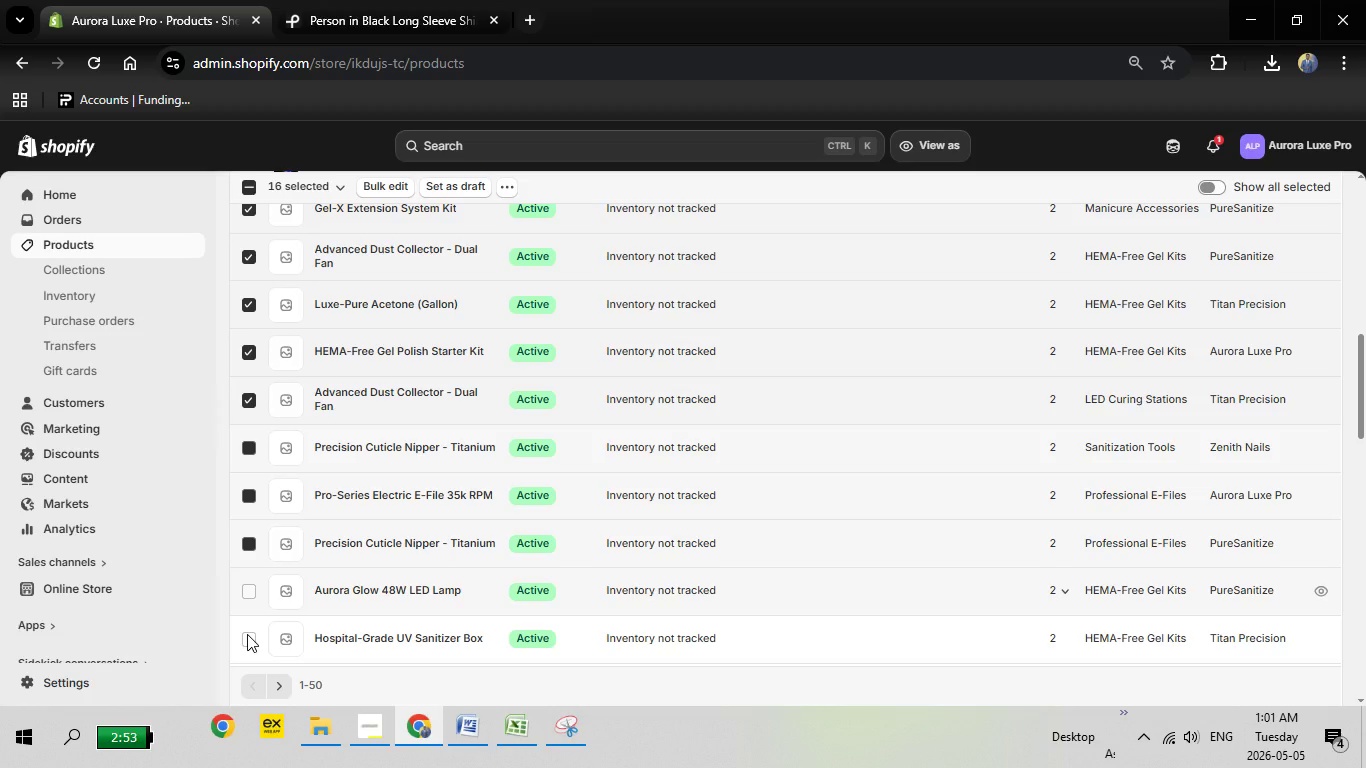 
left_click([247, 634])
 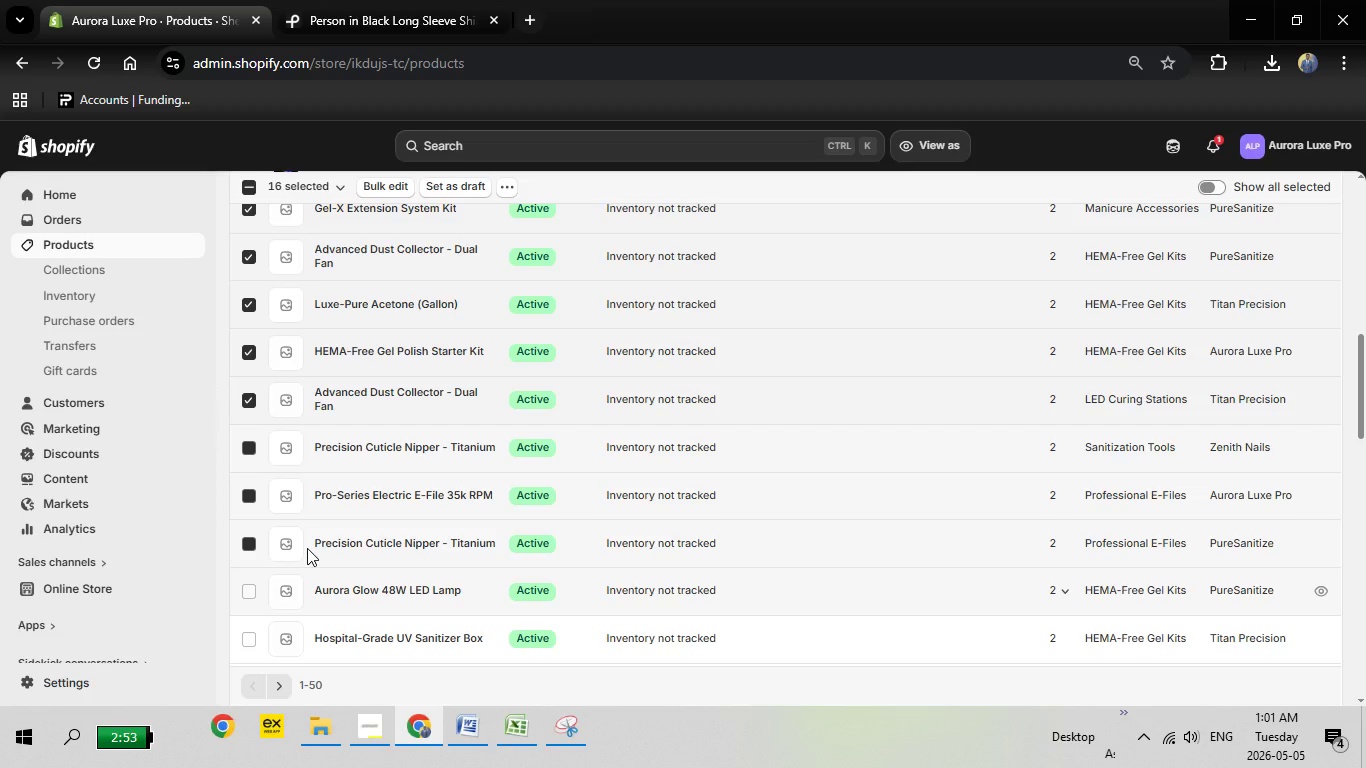 
scroll: coordinate [307, 548], scroll_direction: down, amount: 4.0
 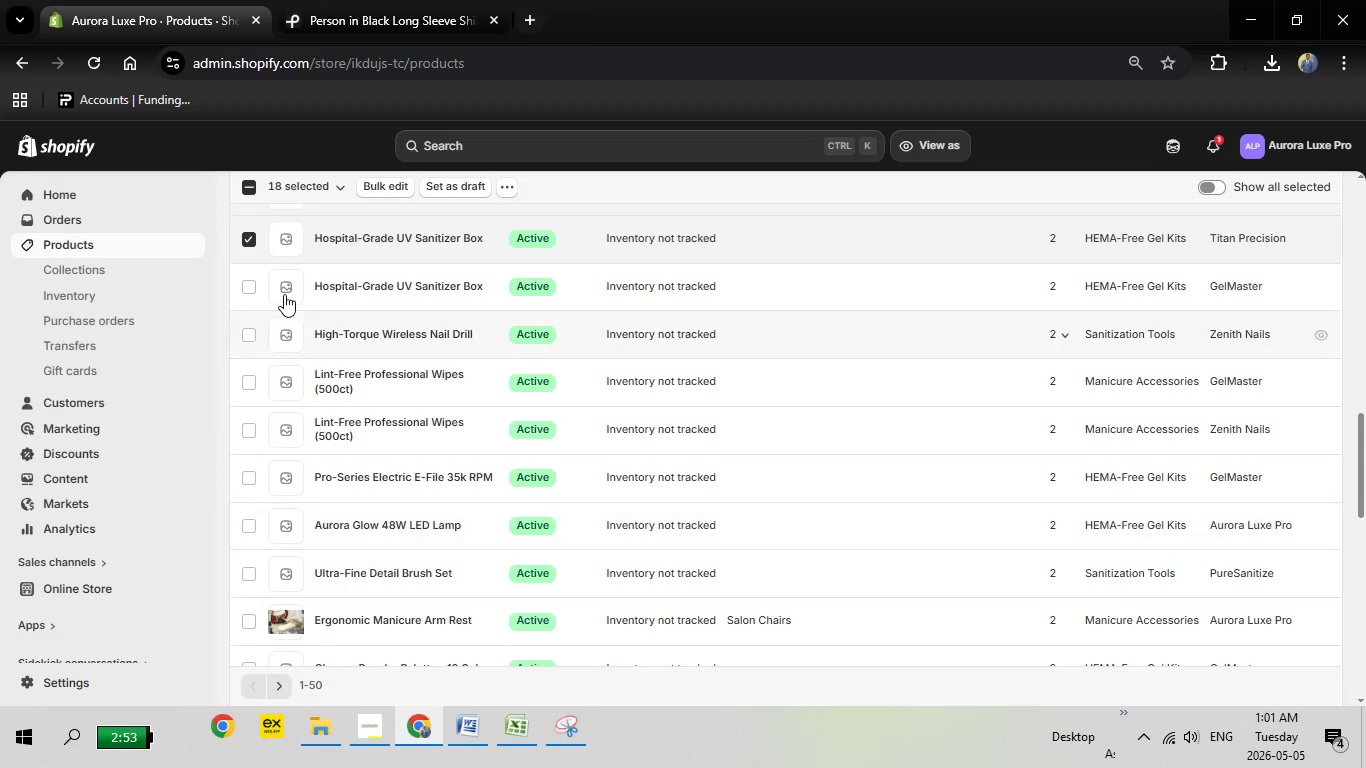 
left_click([244, 289])
 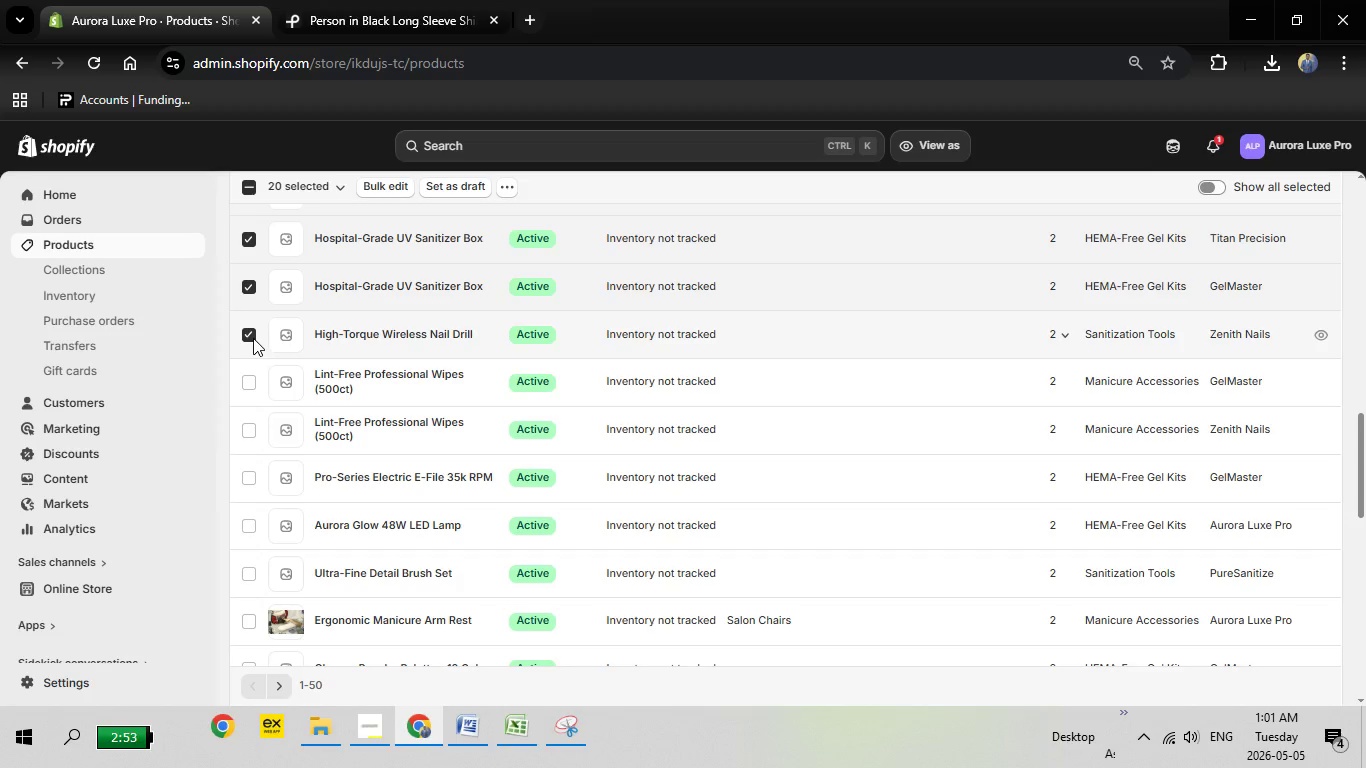 
left_click([253, 387])
 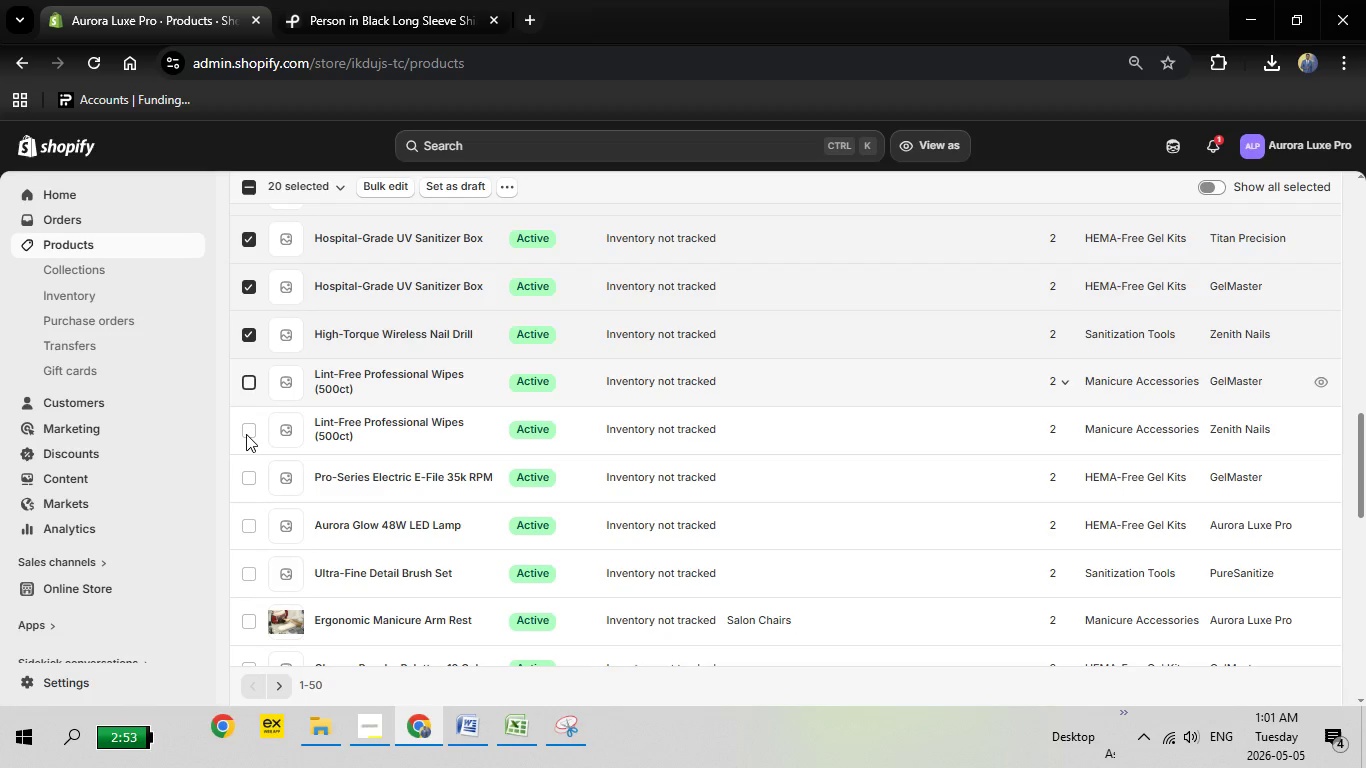 
left_click([246, 434])
 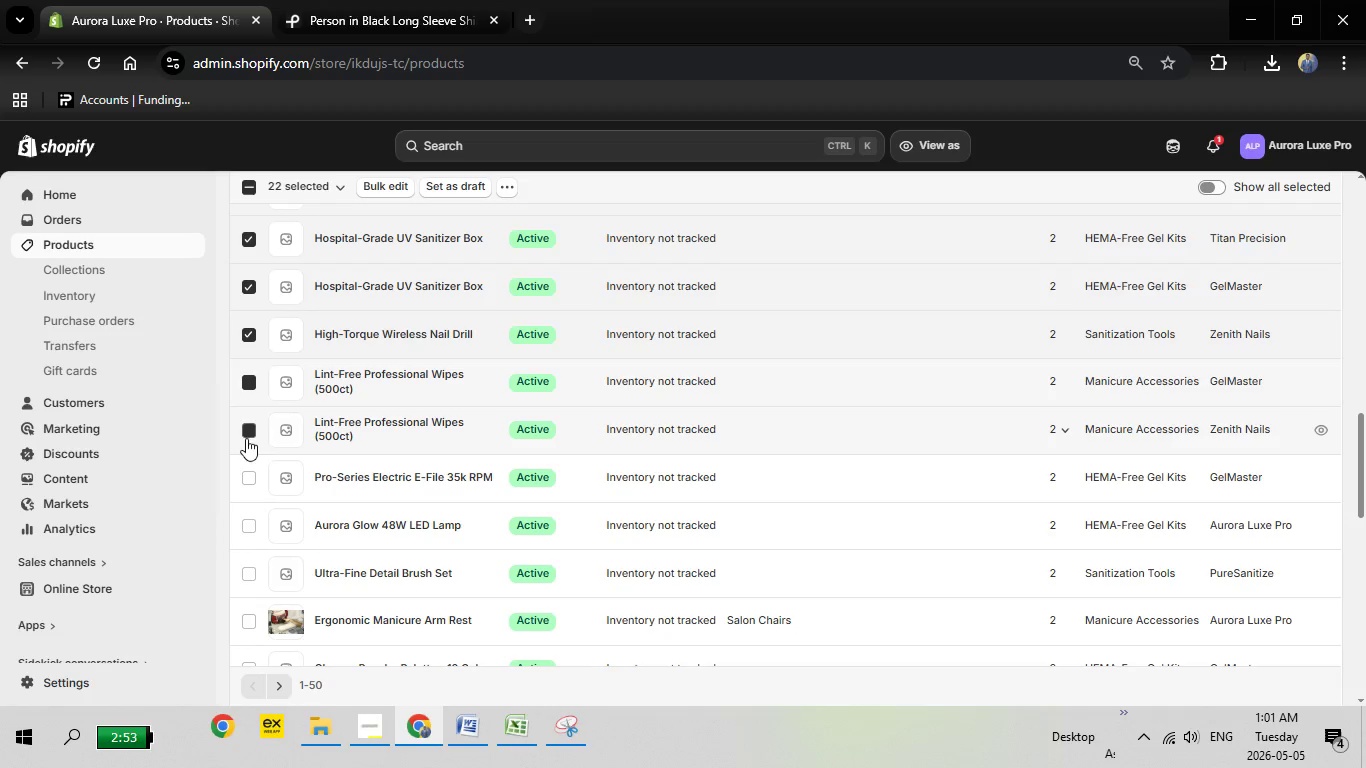 
scroll: coordinate [275, 513], scroll_direction: down, amount: 12.0
 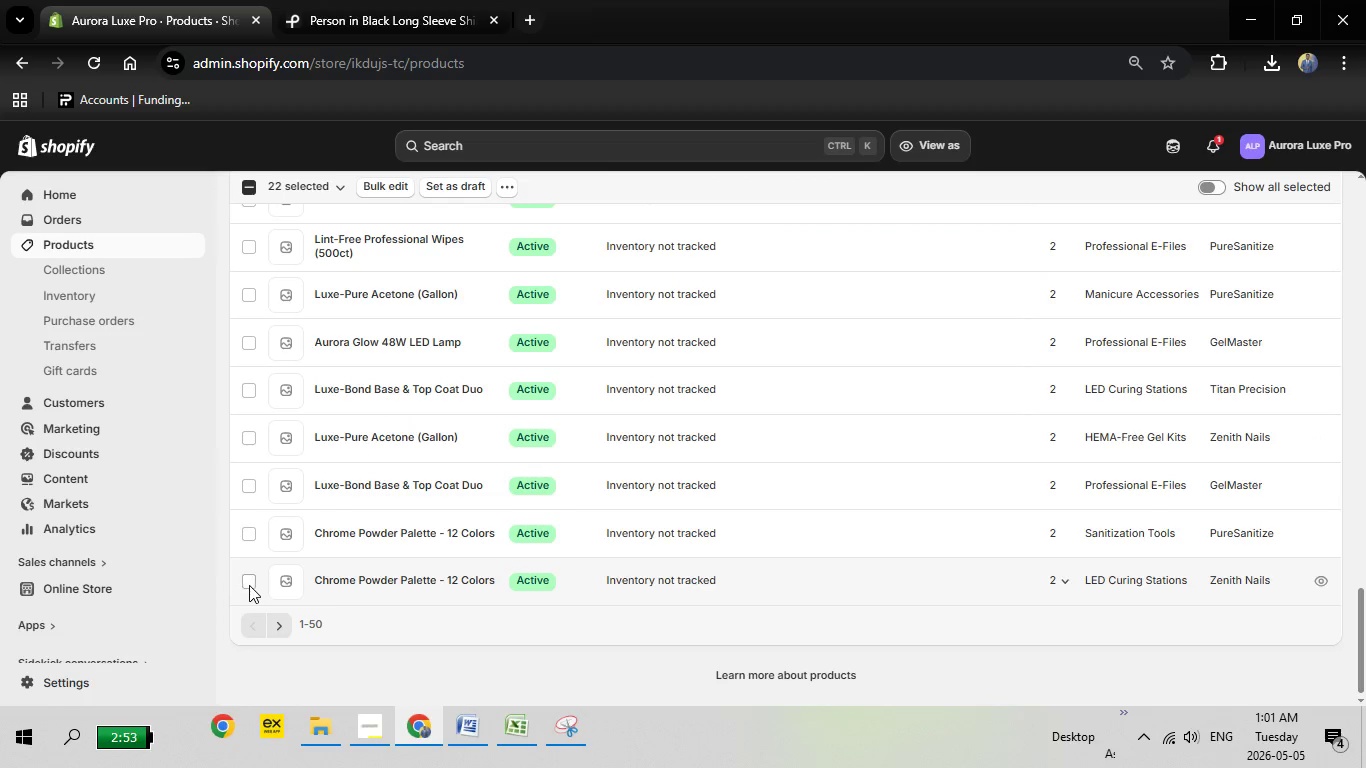 
left_click([247, 584])
 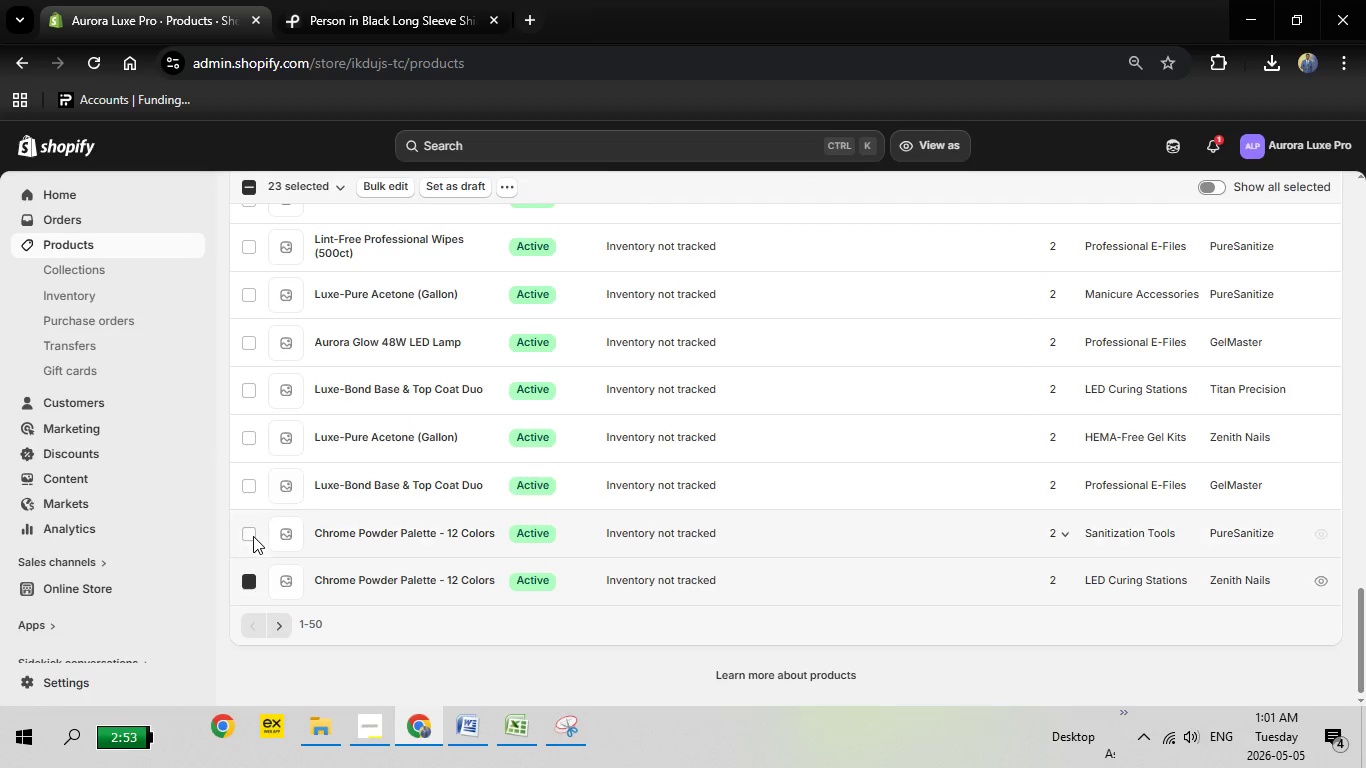 
left_click([253, 536])
 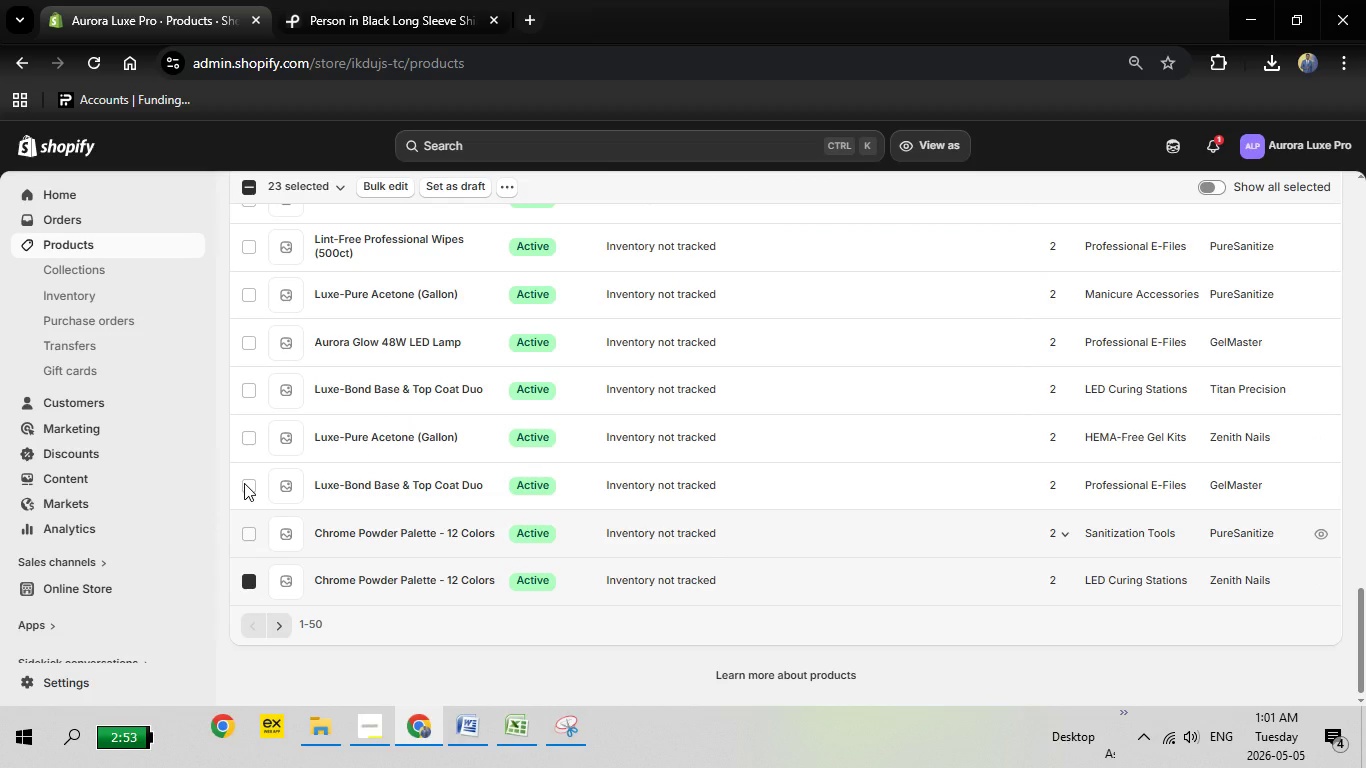 
left_click([244, 483])
 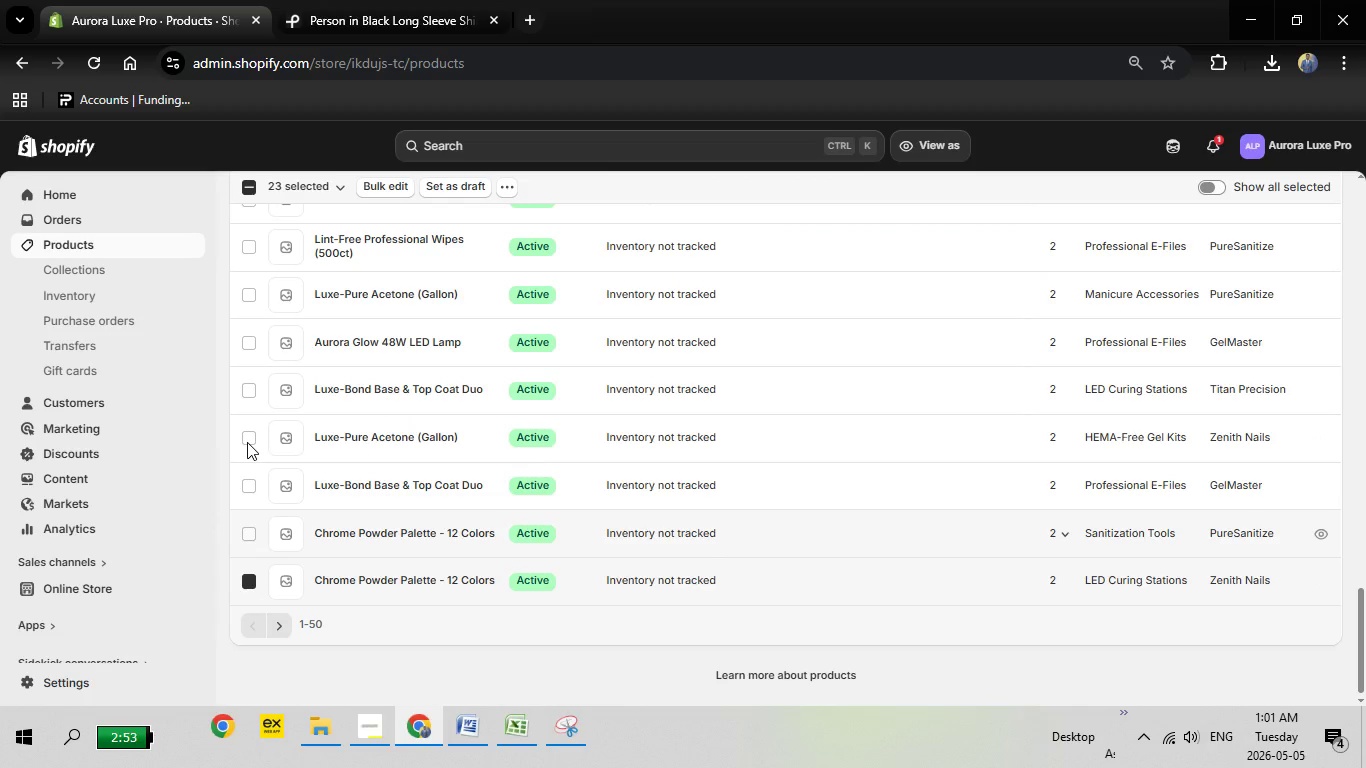 
left_click([247, 442])
 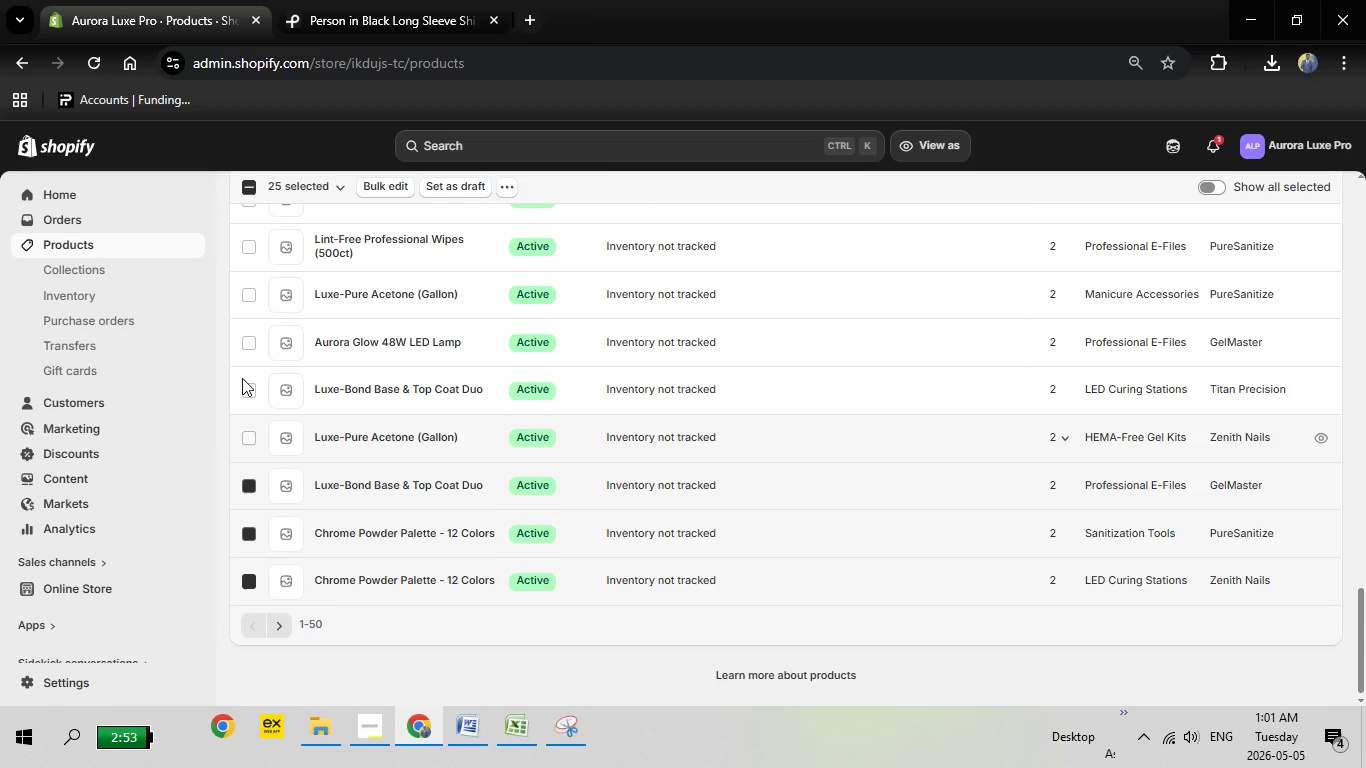 
left_click([242, 378])
 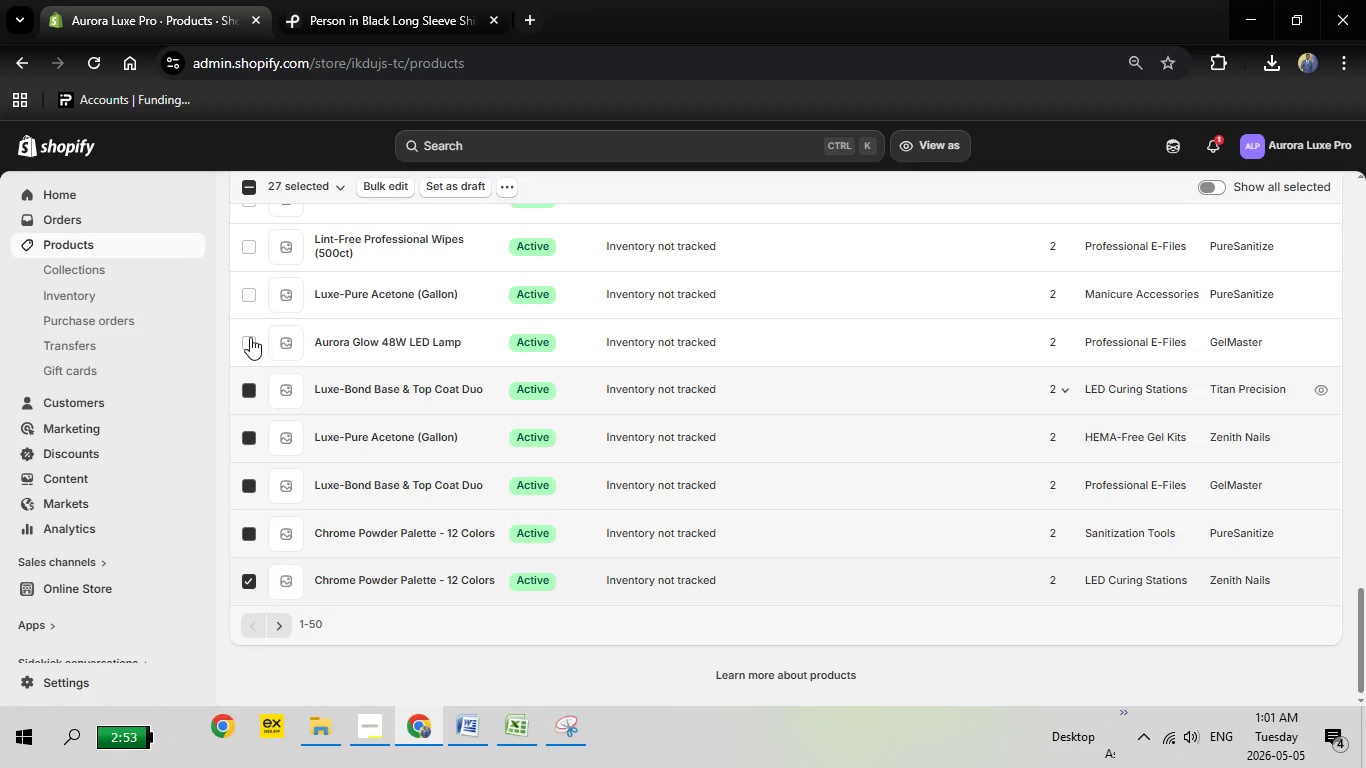 
left_click([250, 333])
 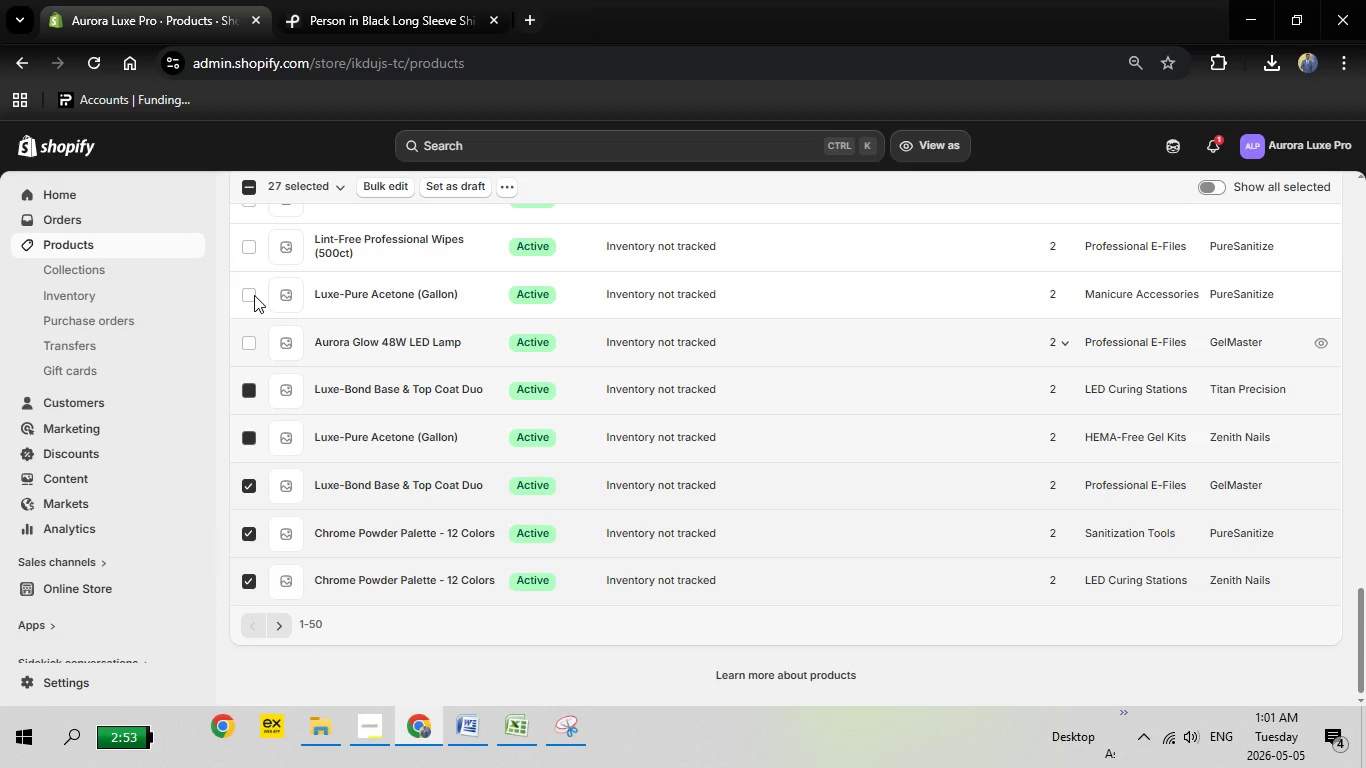 
left_click([254, 295])
 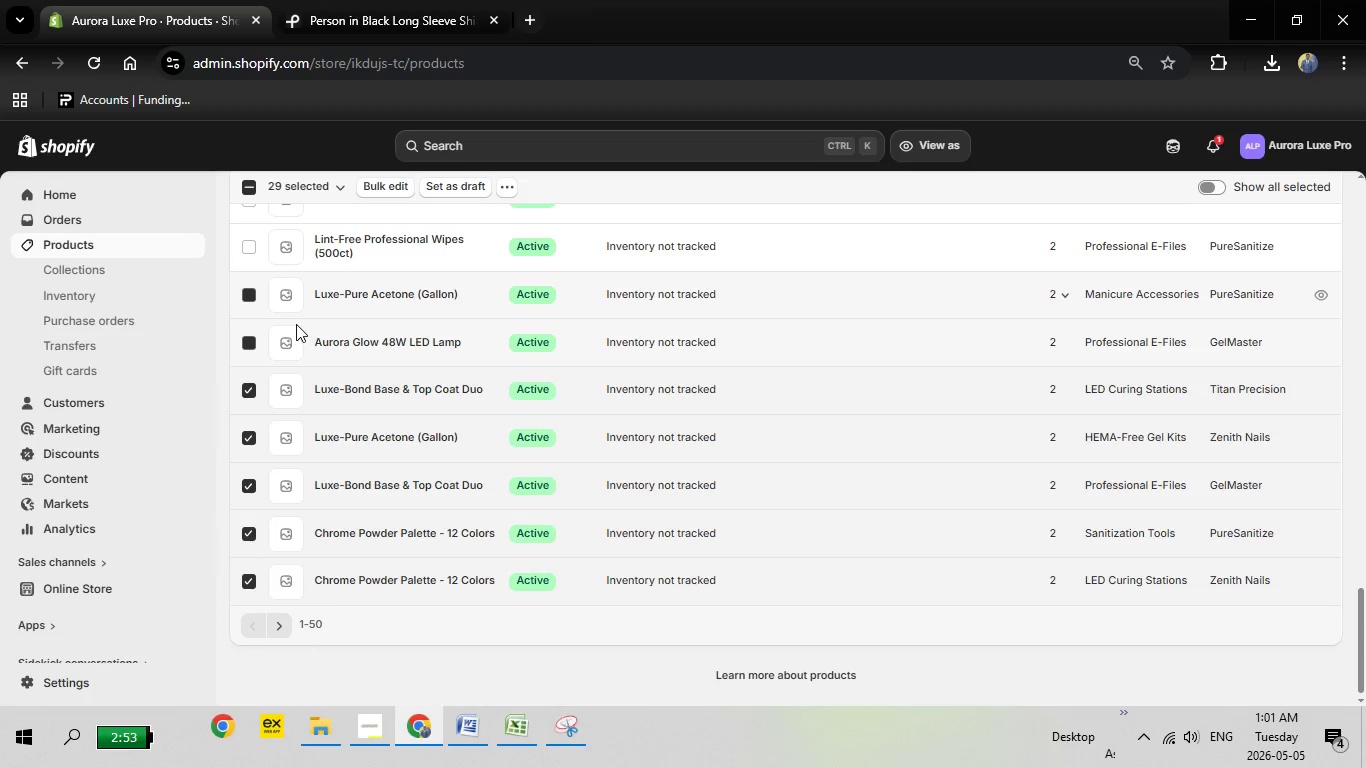 
scroll: coordinate [296, 324], scroll_direction: up, amount: 5.0
 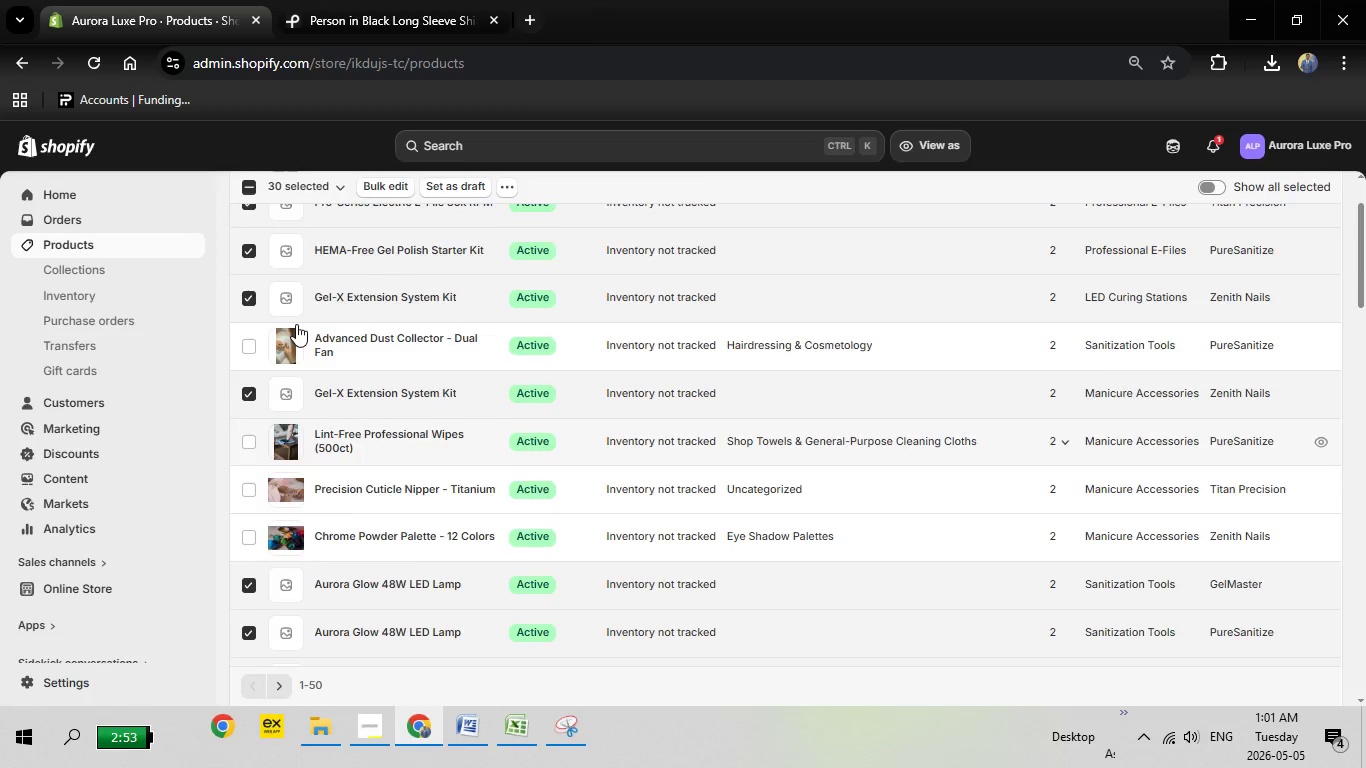 
scroll: coordinate [302, 420], scroll_direction: down, amount: 9.0
 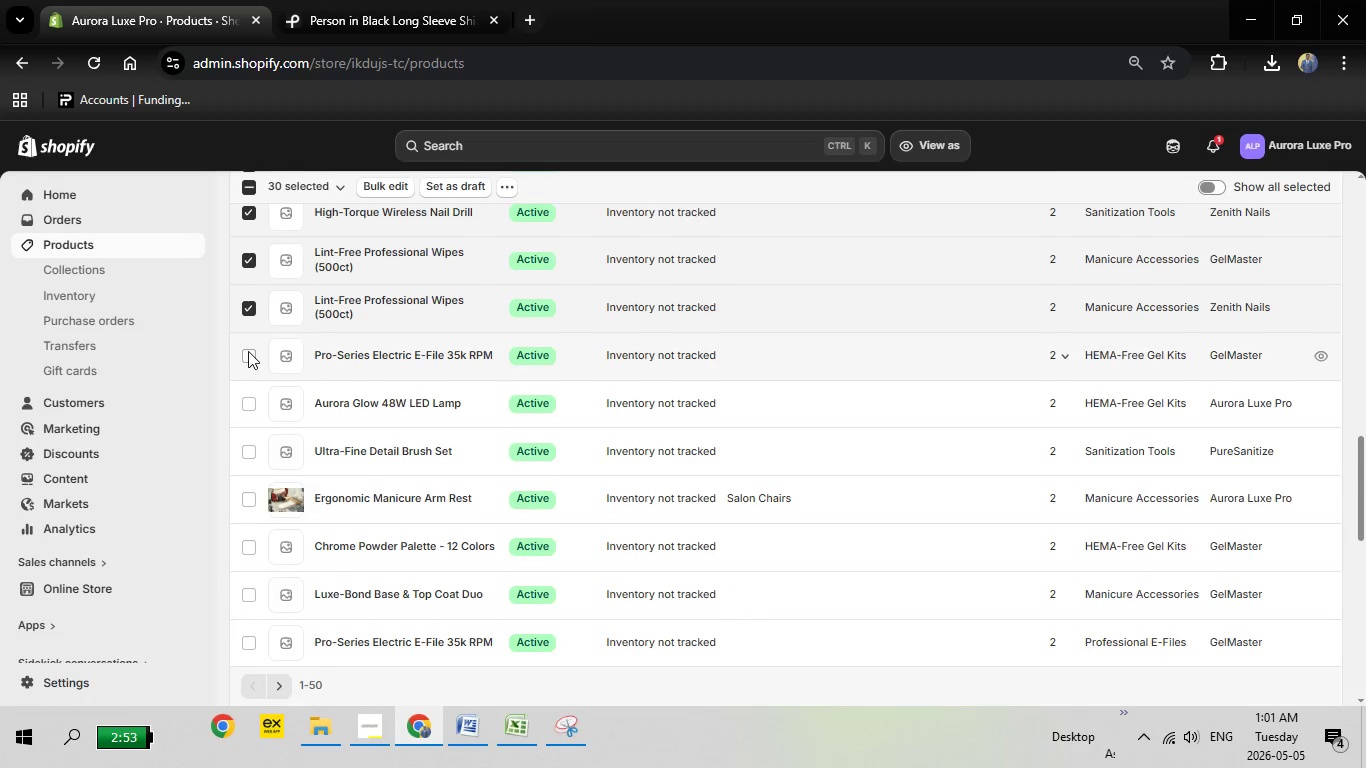 
left_click([247, 351])
 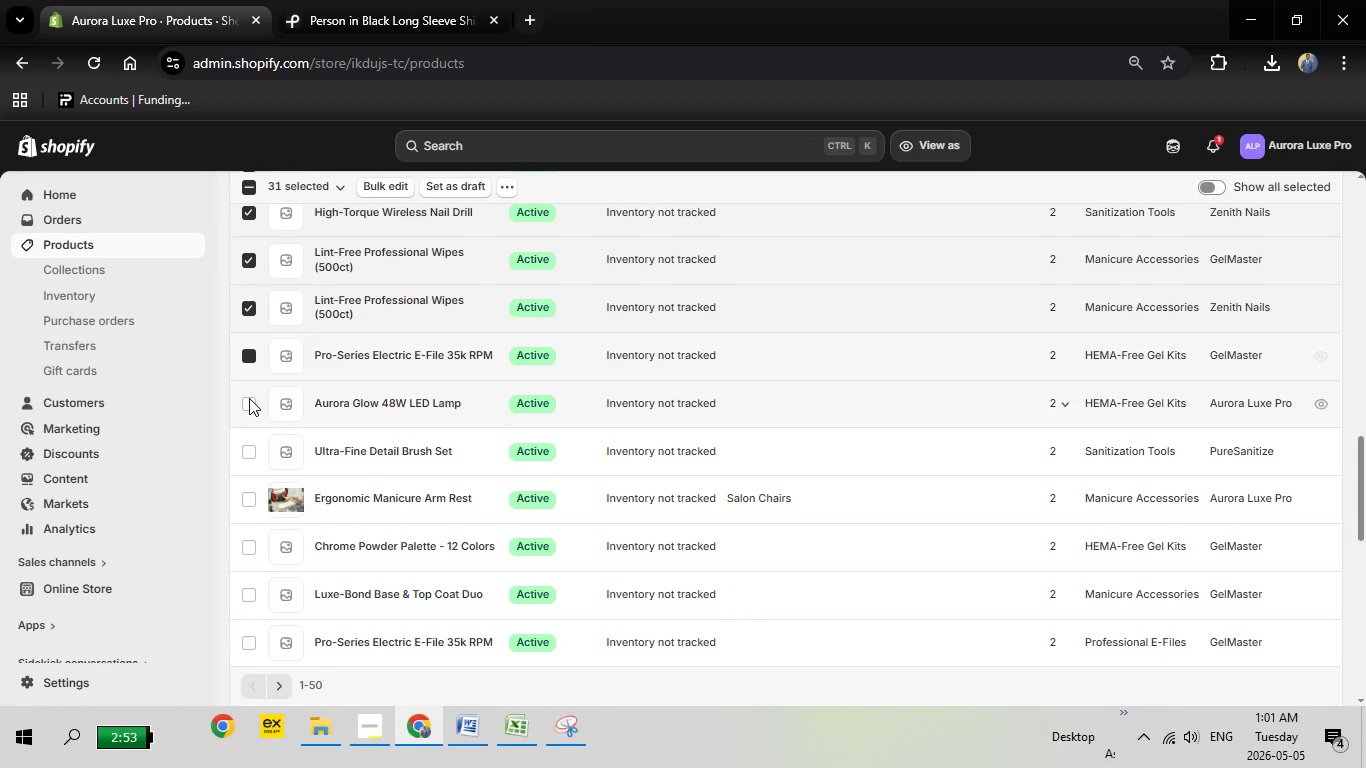 
left_click([249, 398])
 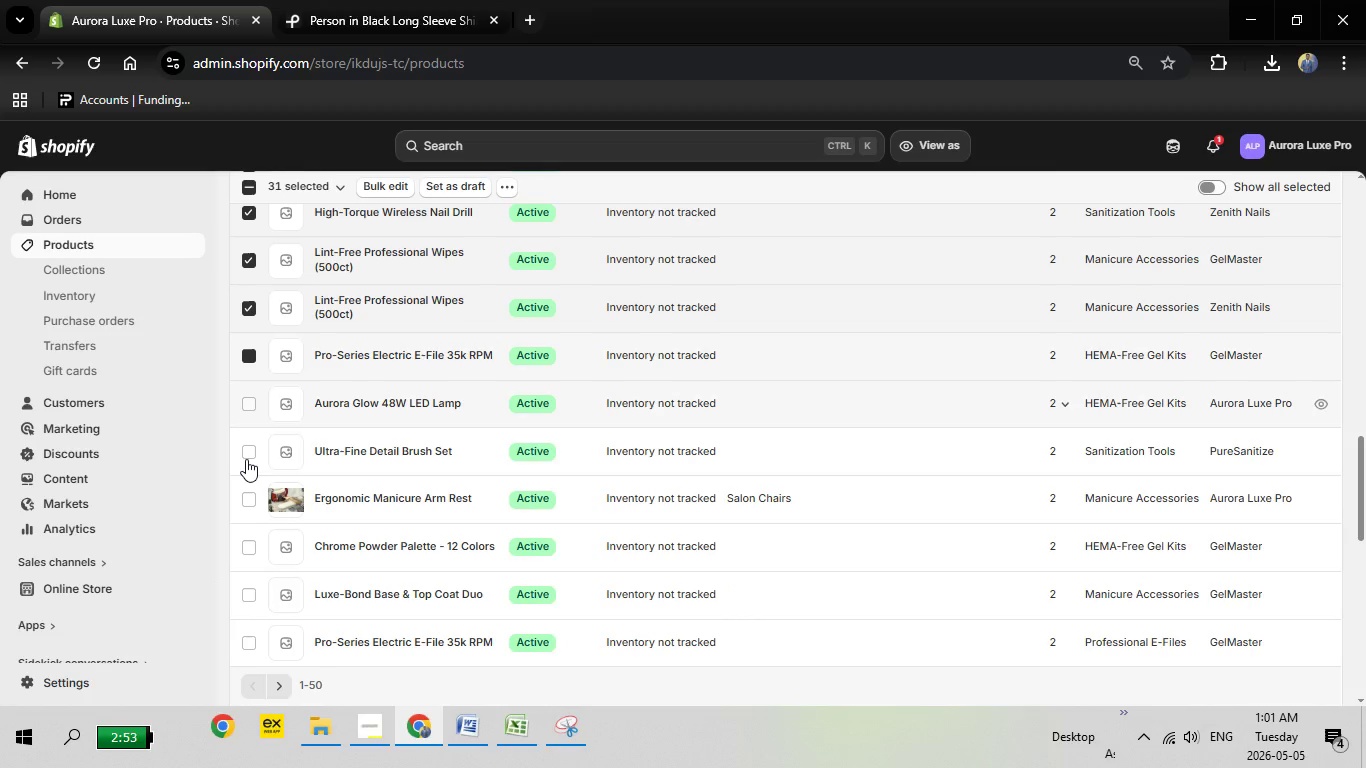 
left_click([246, 459])
 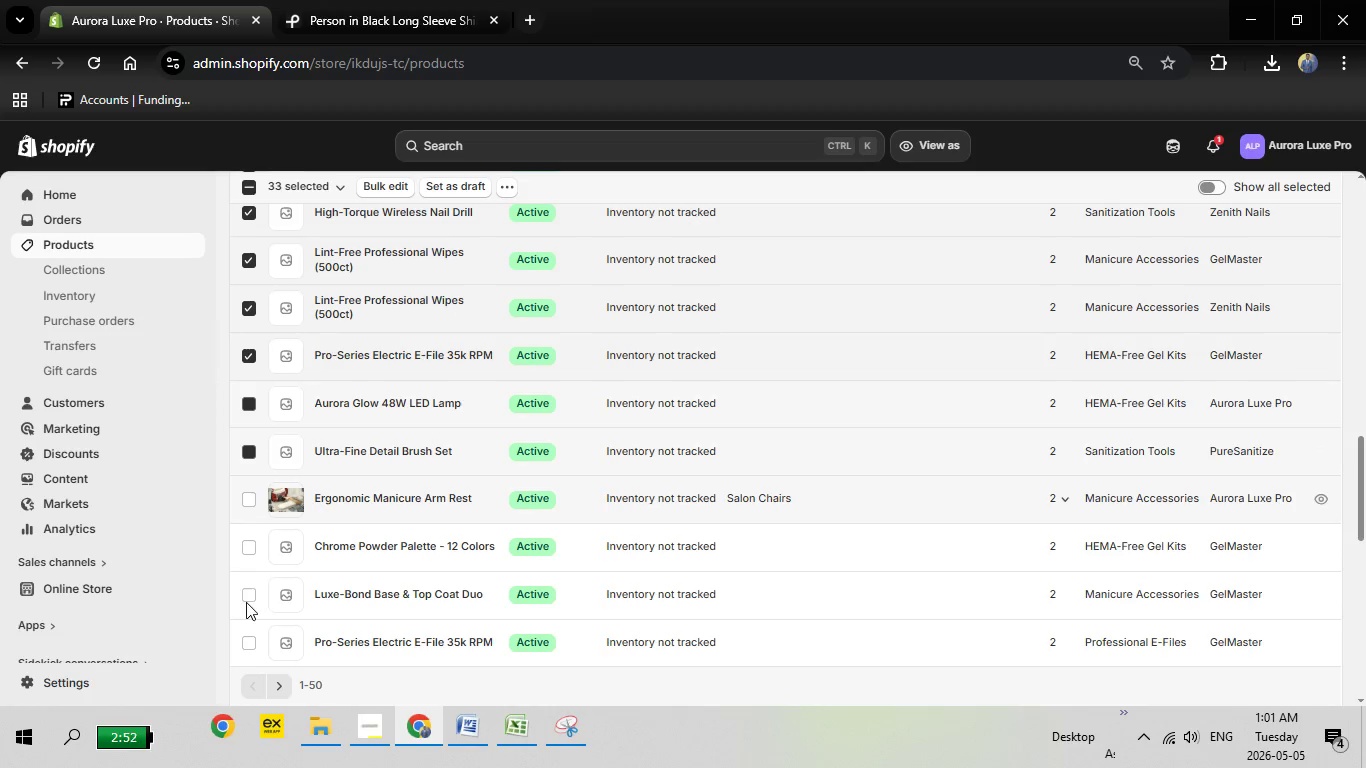 
left_click([246, 598])
 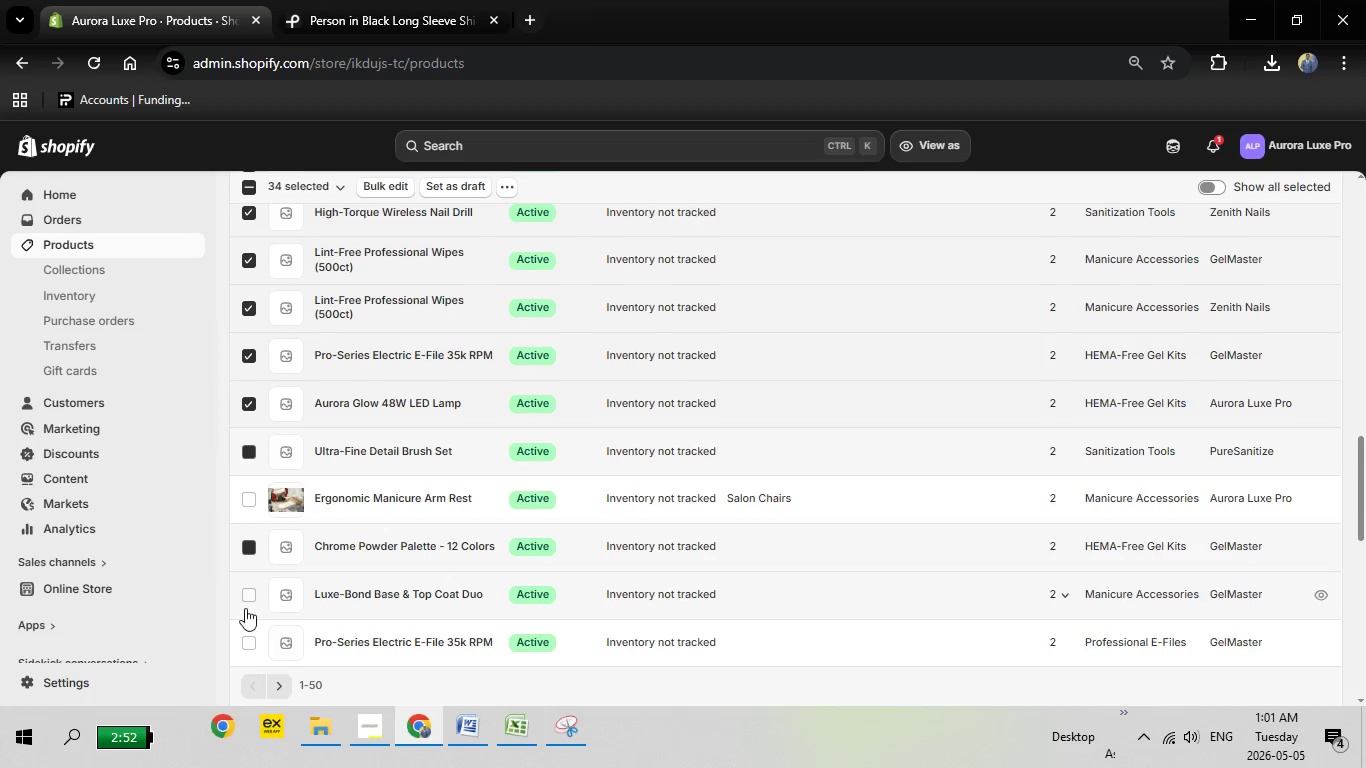 
scroll: coordinate [245, 608], scroll_direction: down, amount: 2.0
 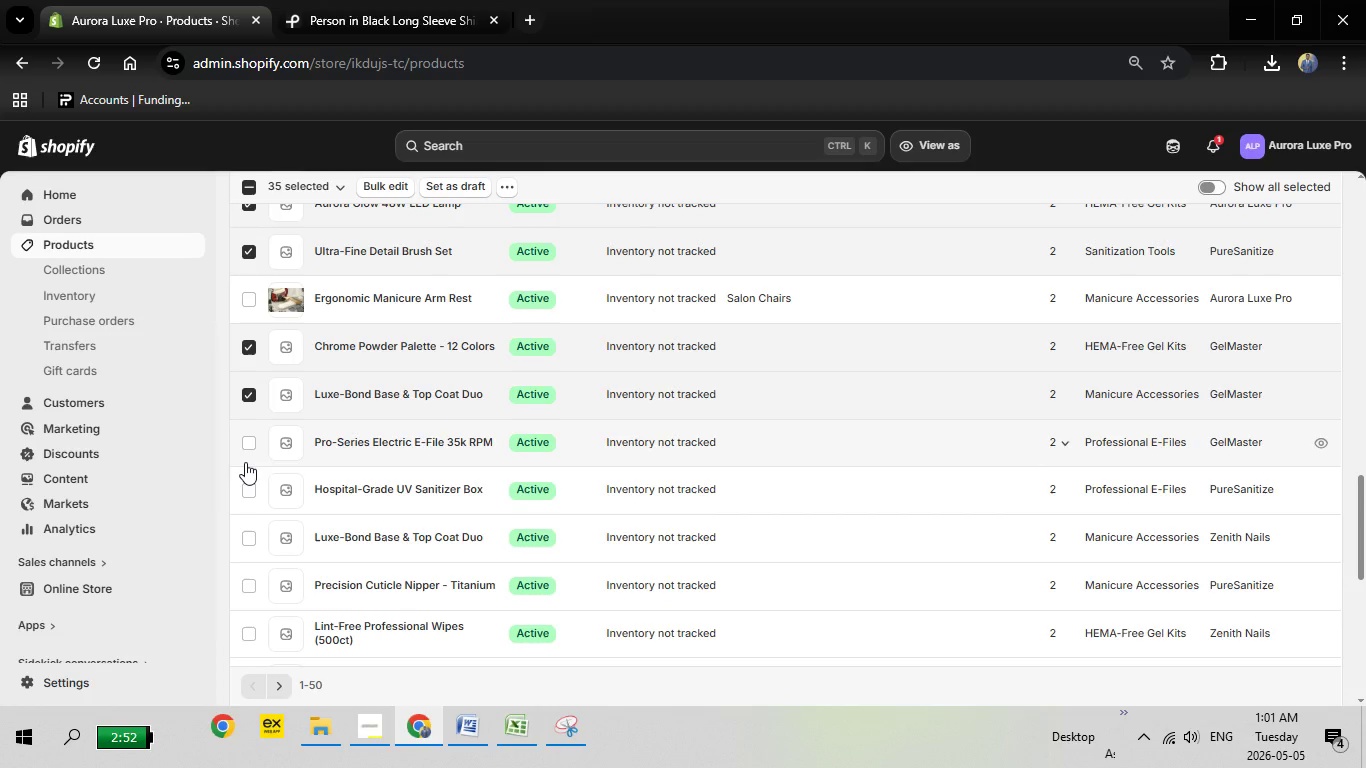 
left_click([244, 450])
 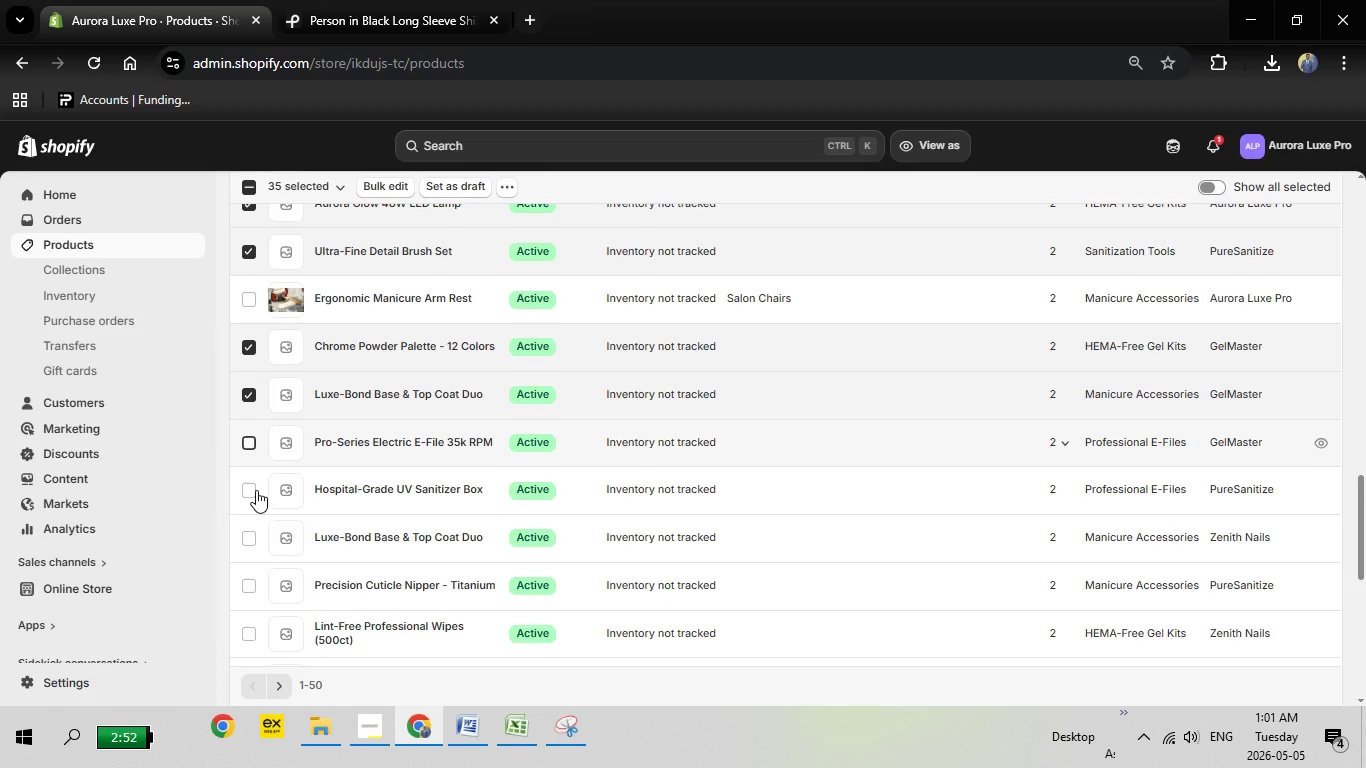 
left_click([251, 493])
 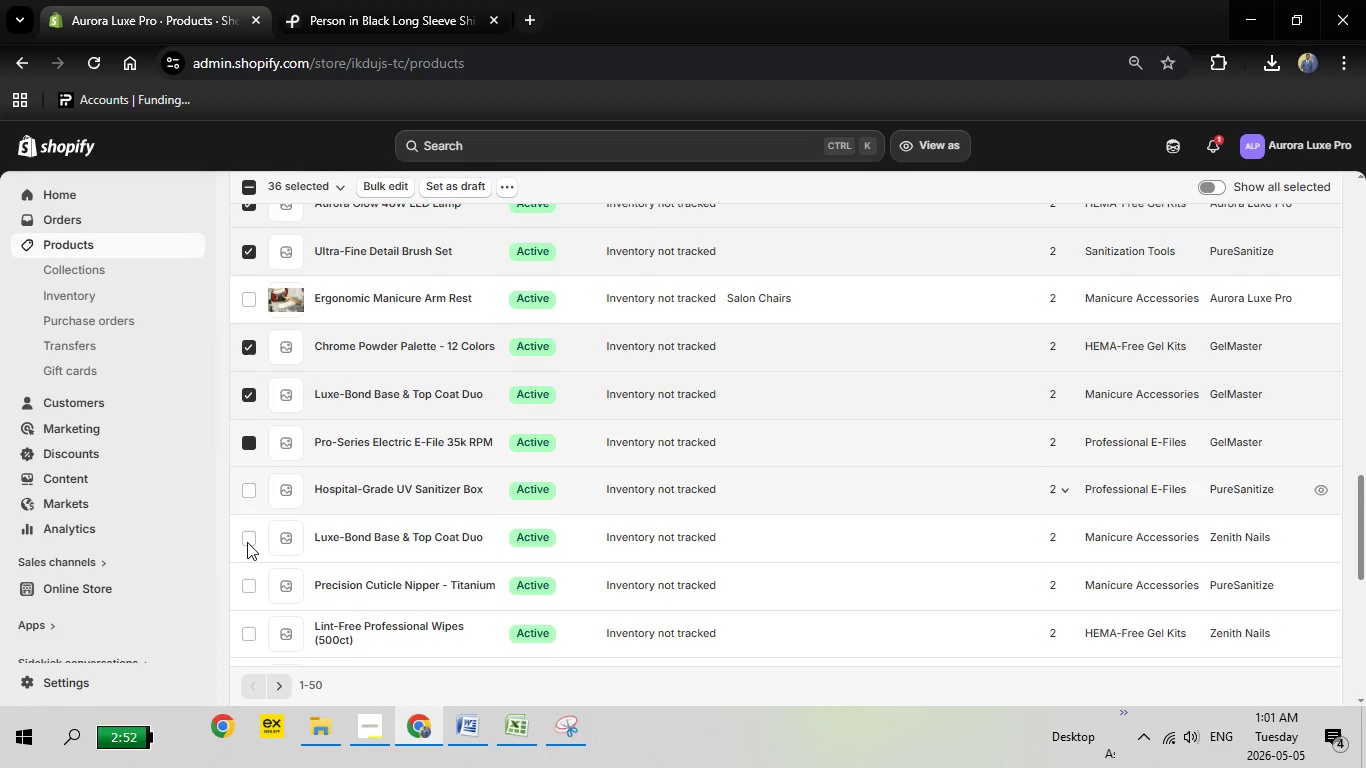 
left_click([247, 542])
 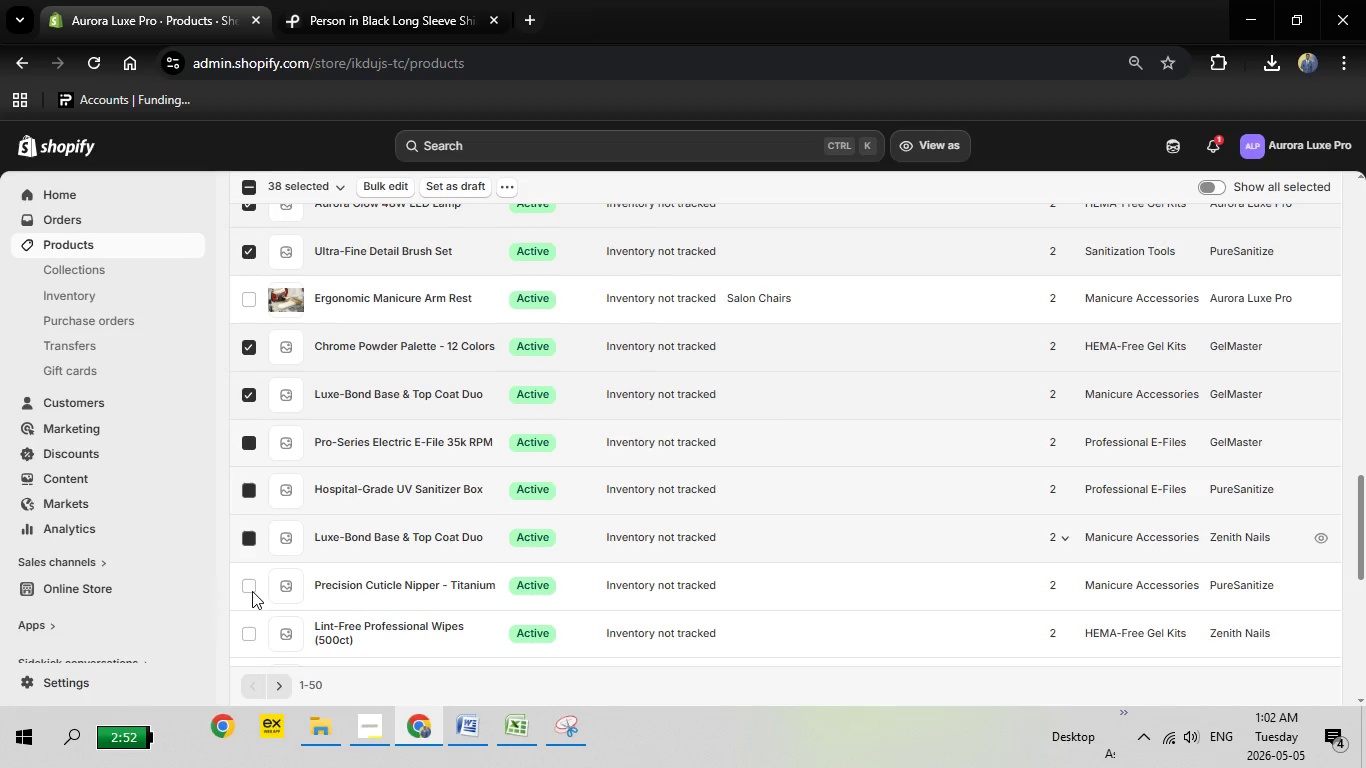 
left_click([252, 591])
 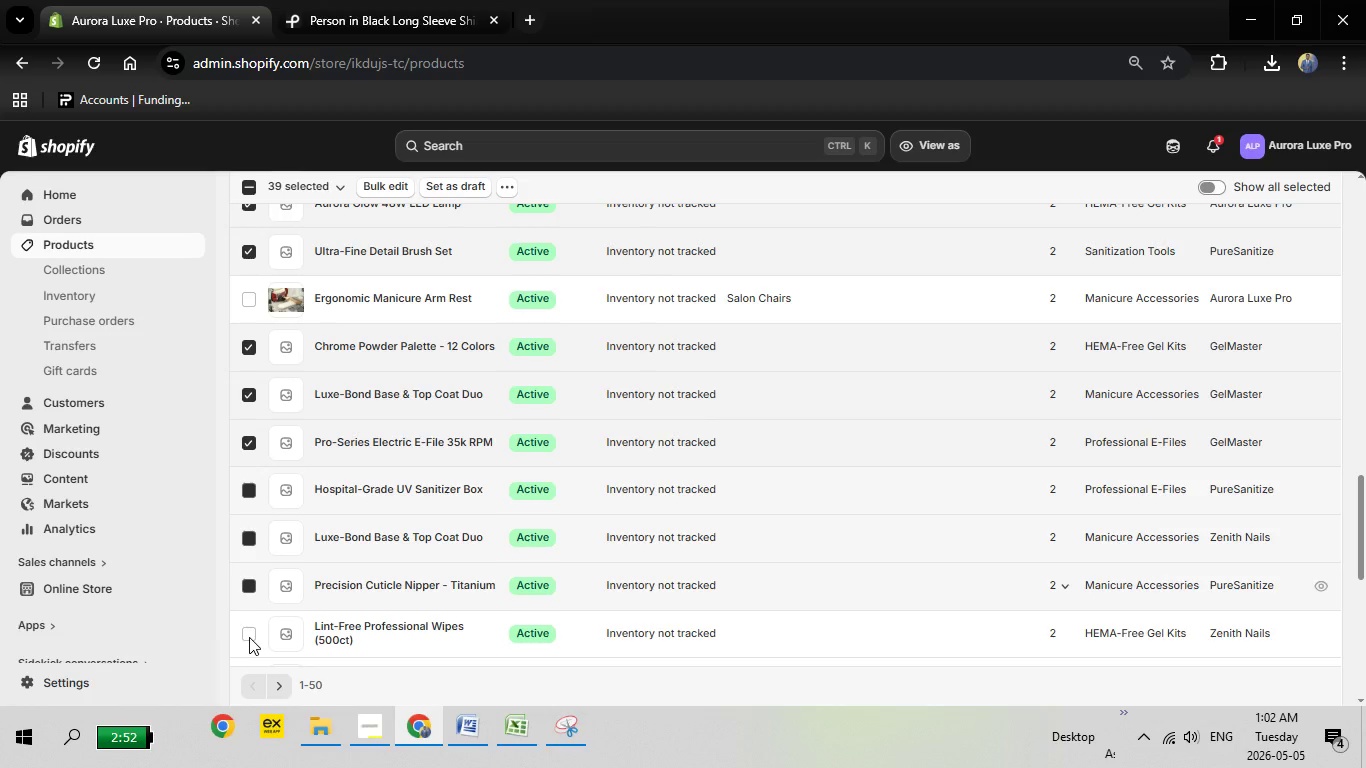 
left_click([249, 637])
 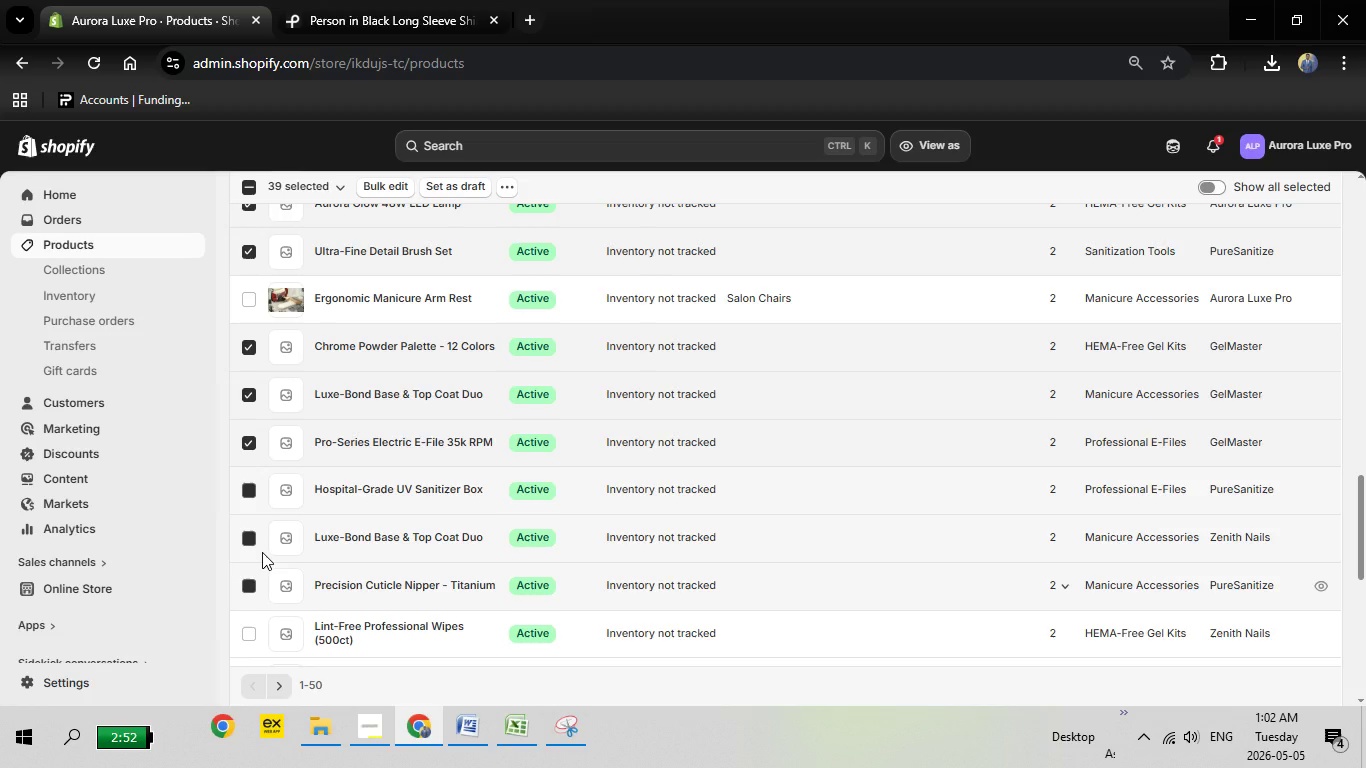 
scroll: coordinate [262, 552], scroll_direction: down, amount: 2.0
 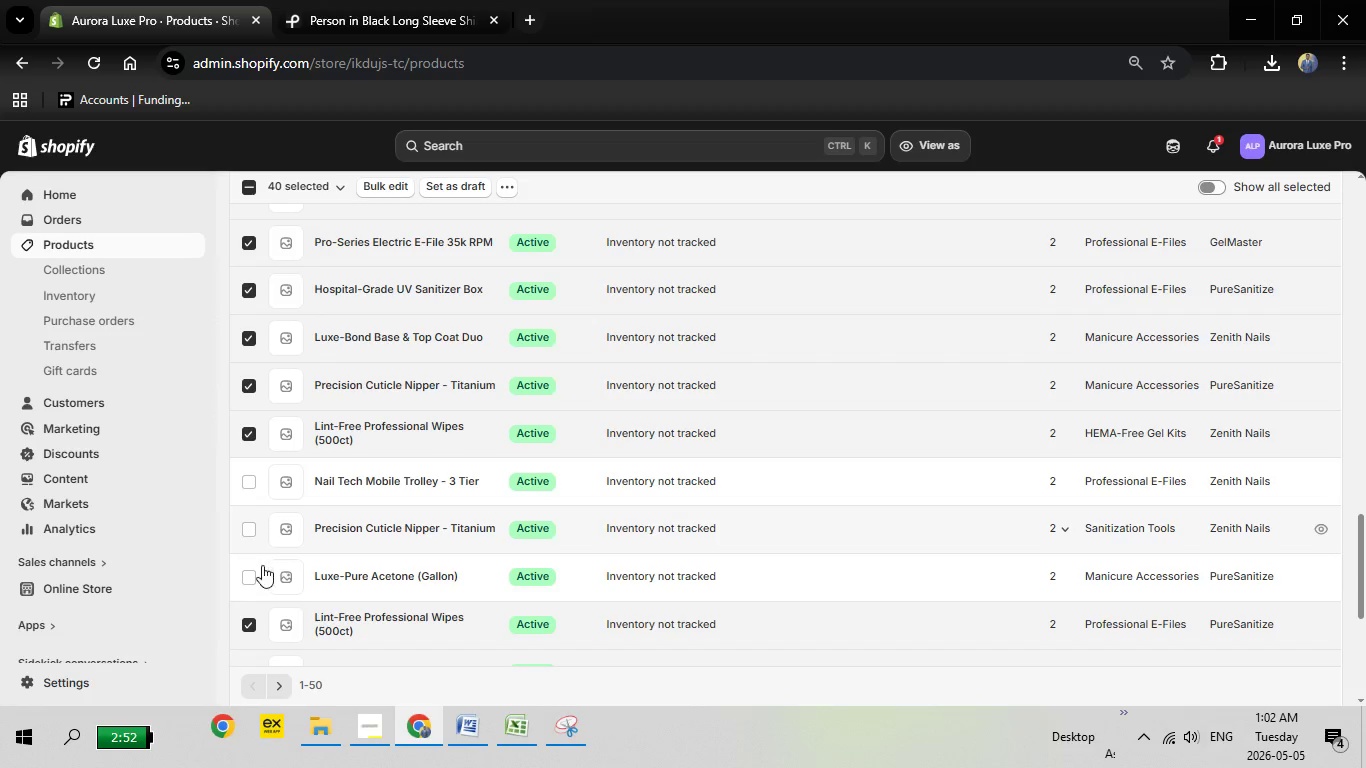 
left_click([253, 573])
 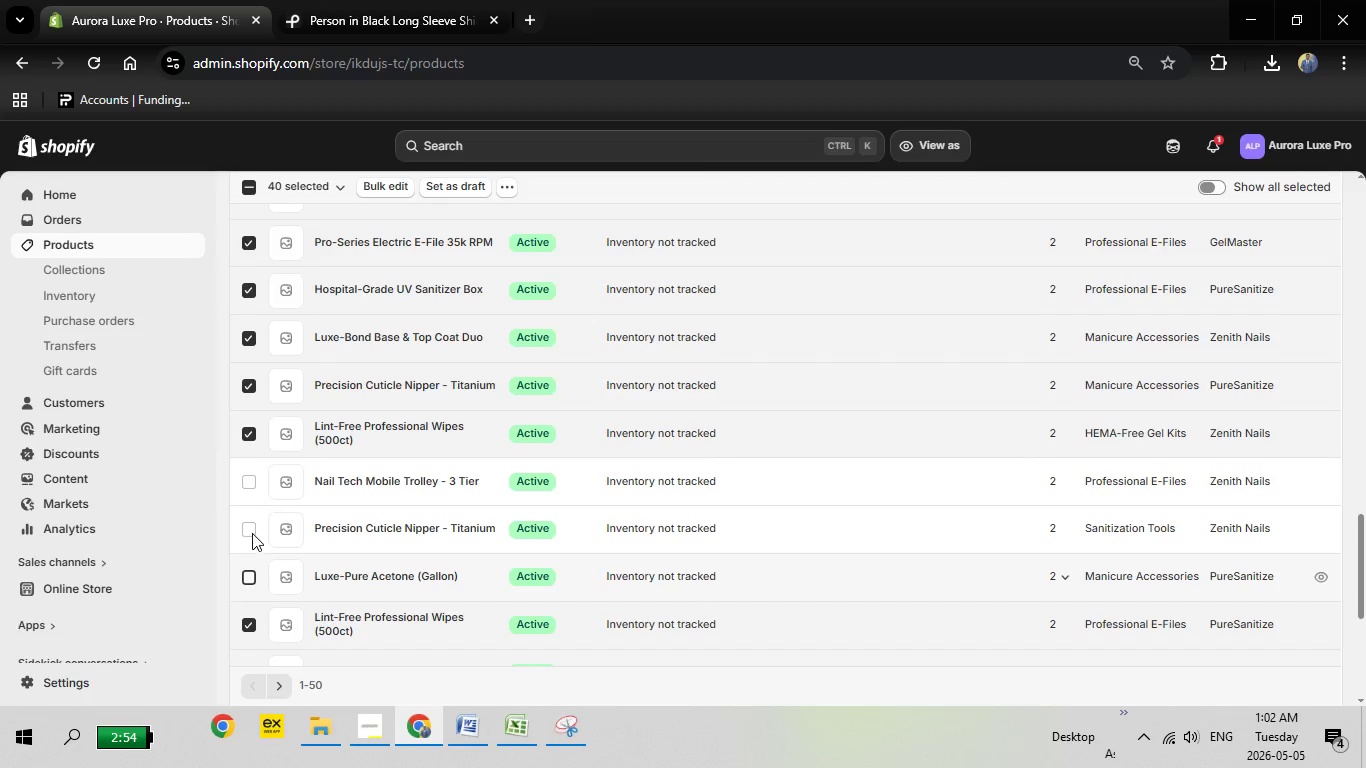 
left_click([252, 533])
 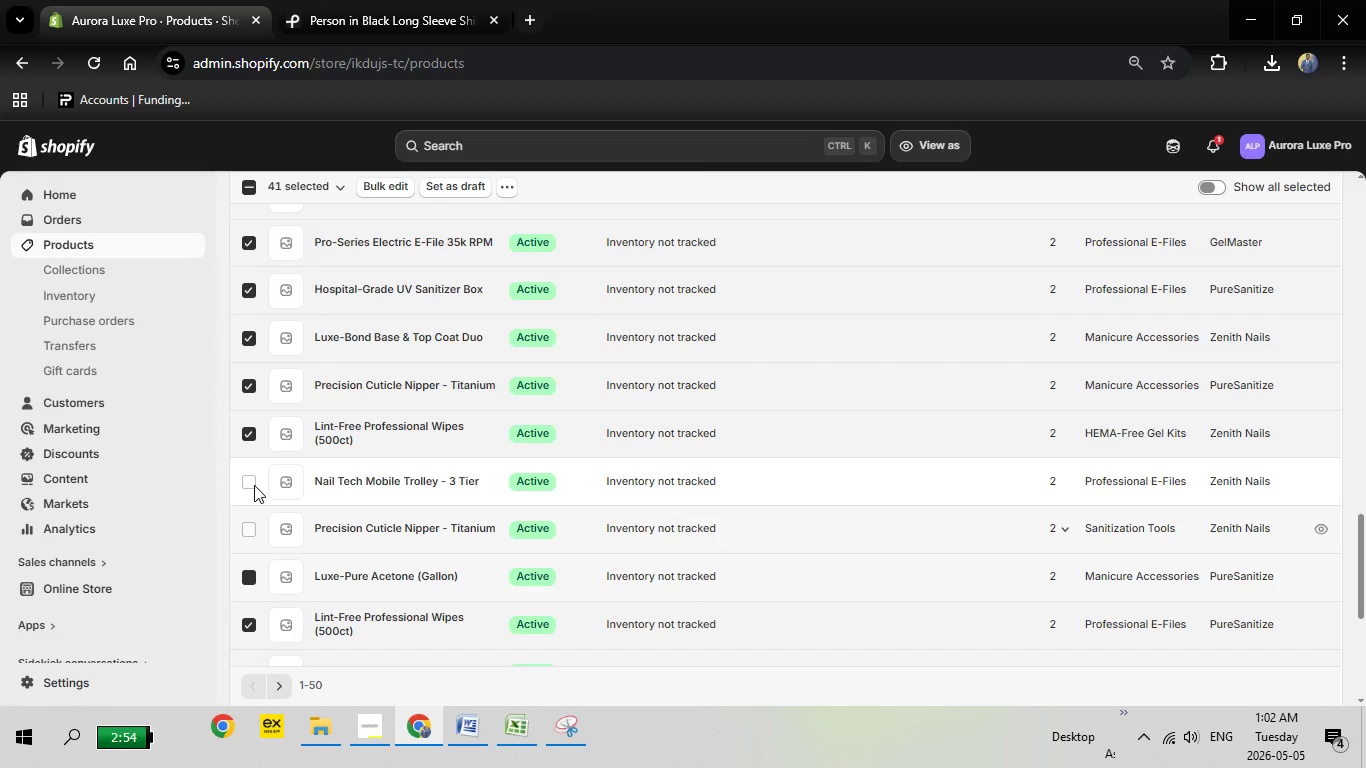 
left_click([254, 485])
 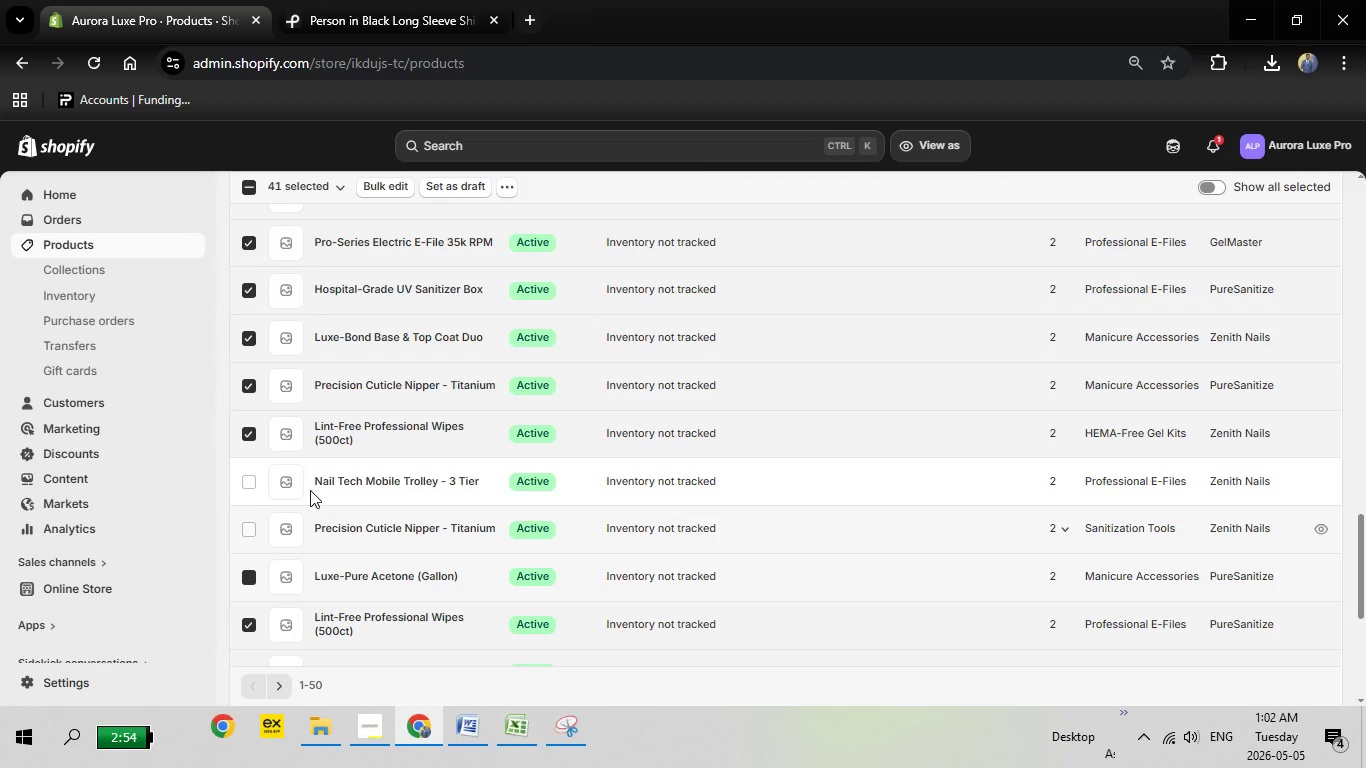 
scroll: coordinate [321, 494], scroll_direction: down, amount: 4.0
 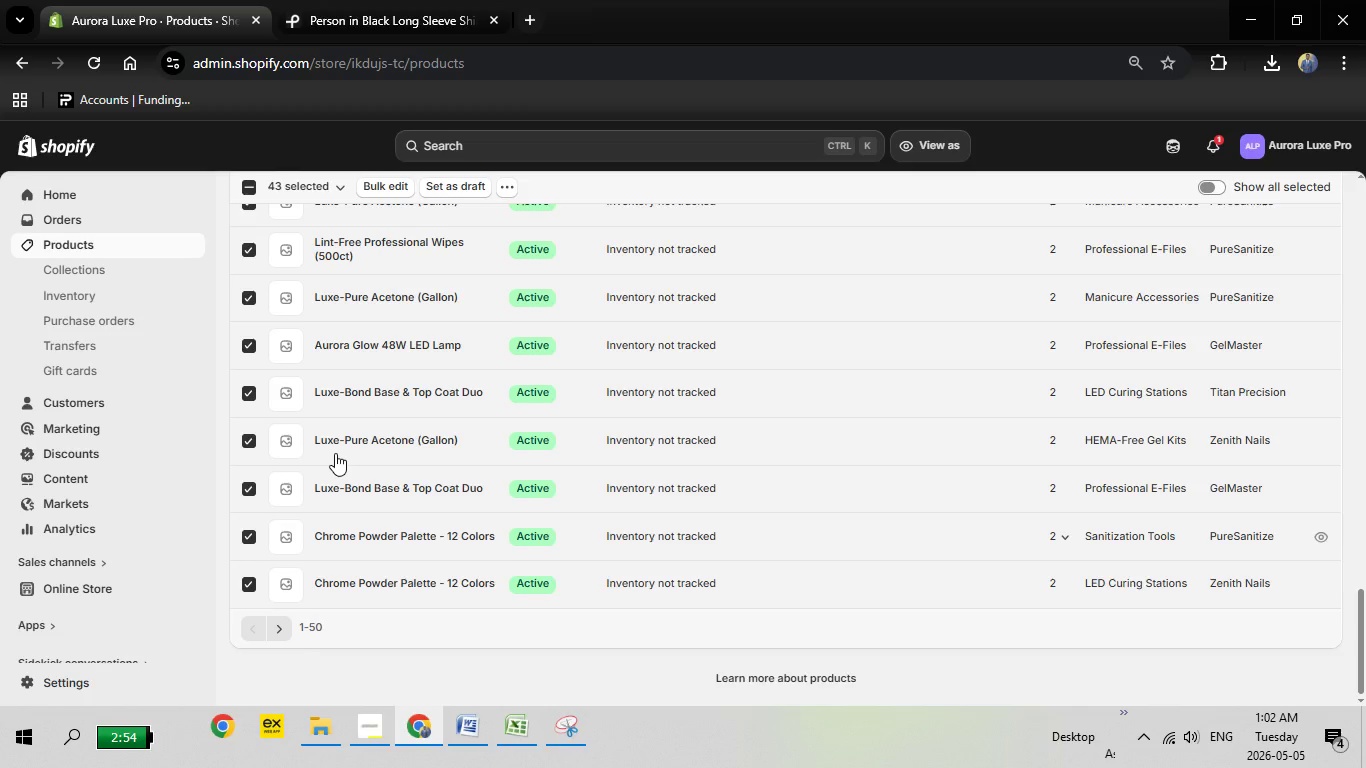 
scroll: coordinate [335, 453], scroll_direction: up, amount: 5.0
 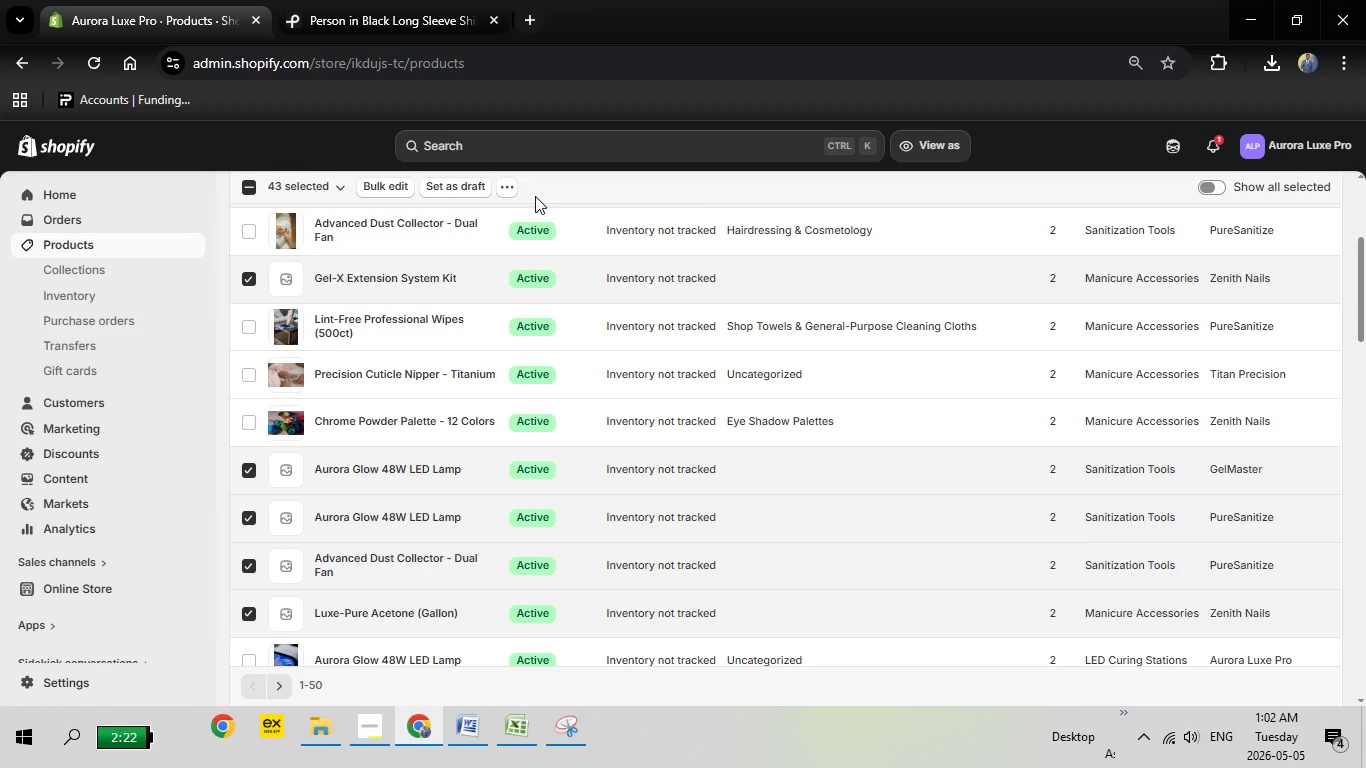 
left_click([504, 186])
 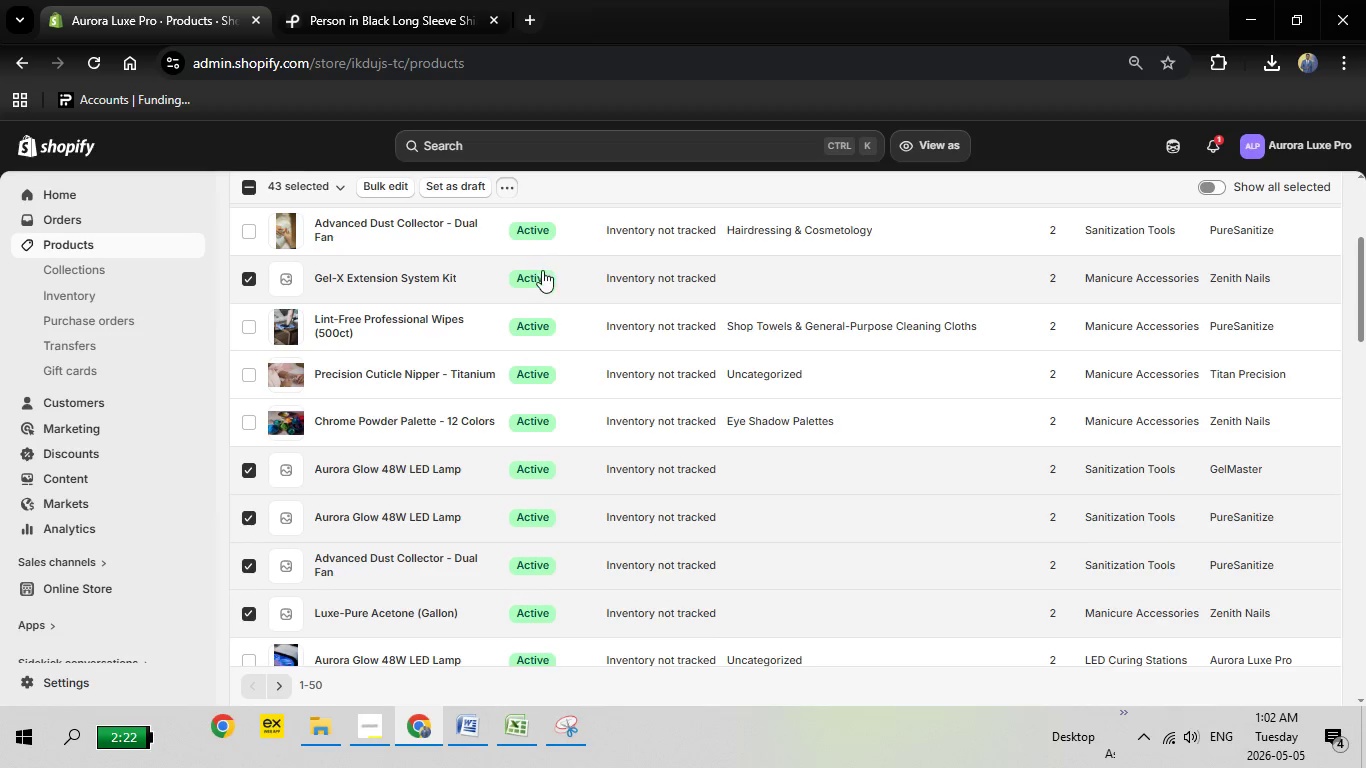 
mouse_move([519, 260])
 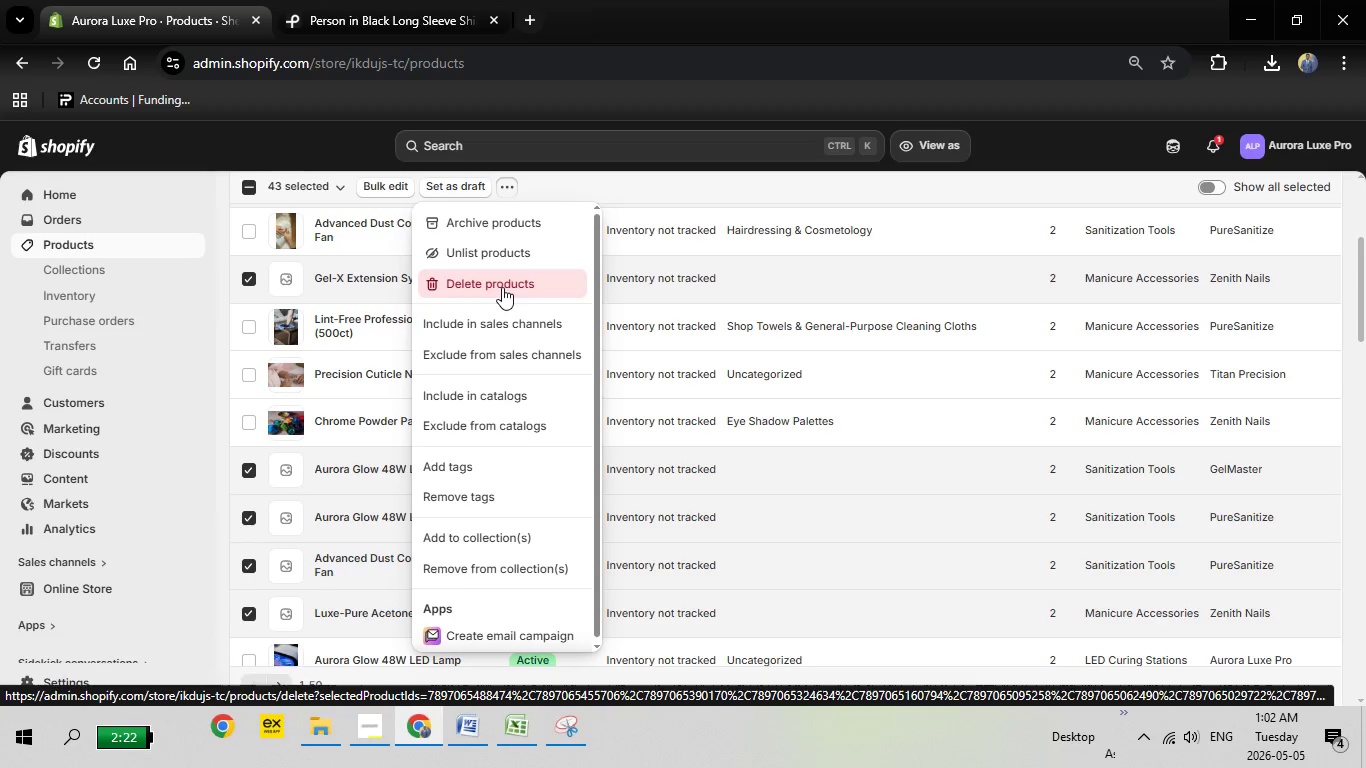 
left_click([502, 287])
 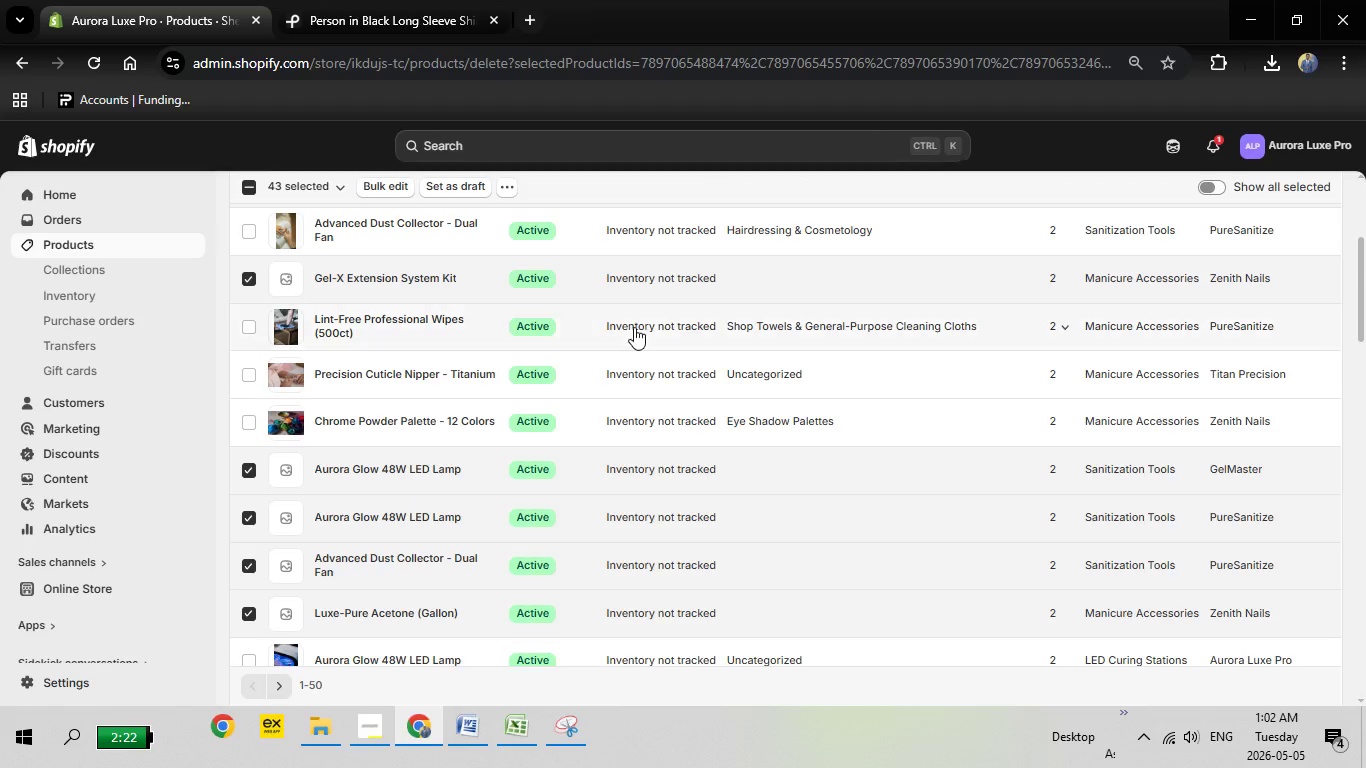 
wait(7.5)
 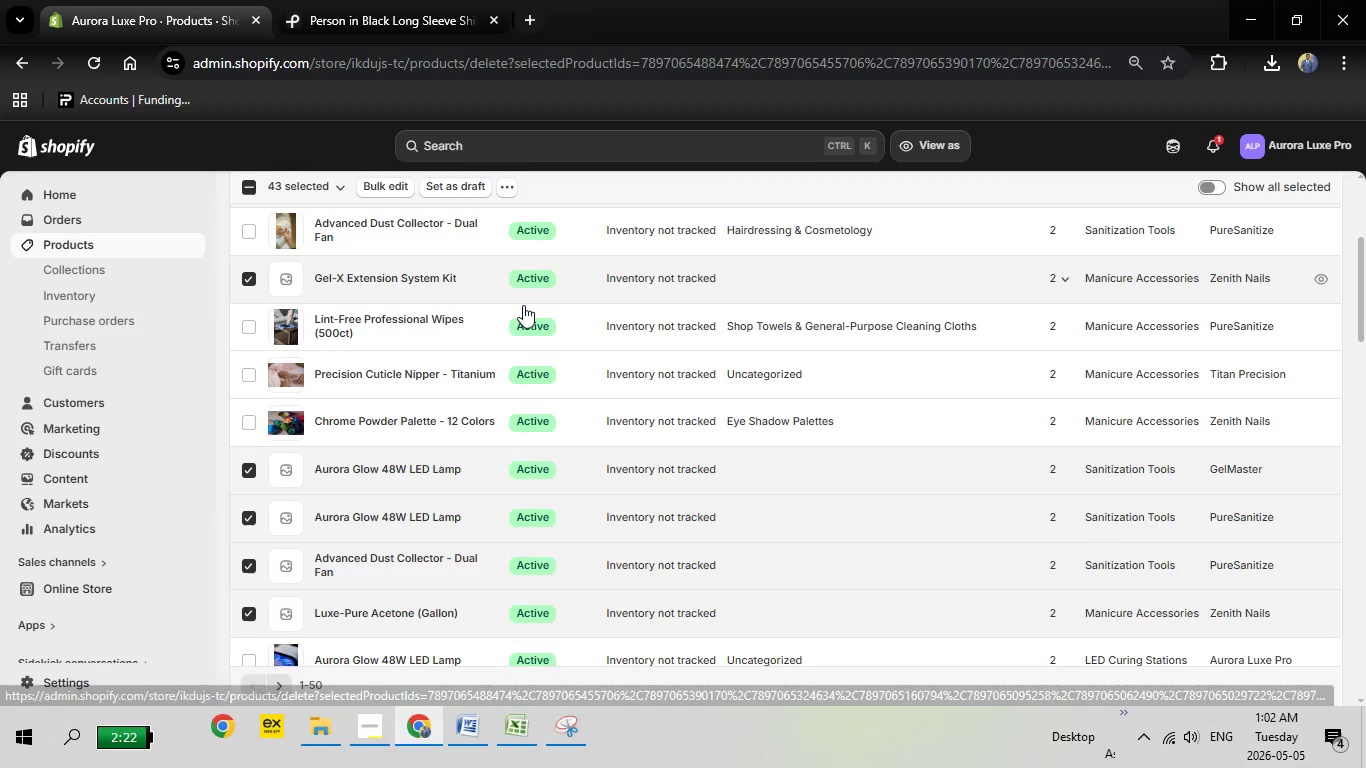 
left_click([918, 477])
 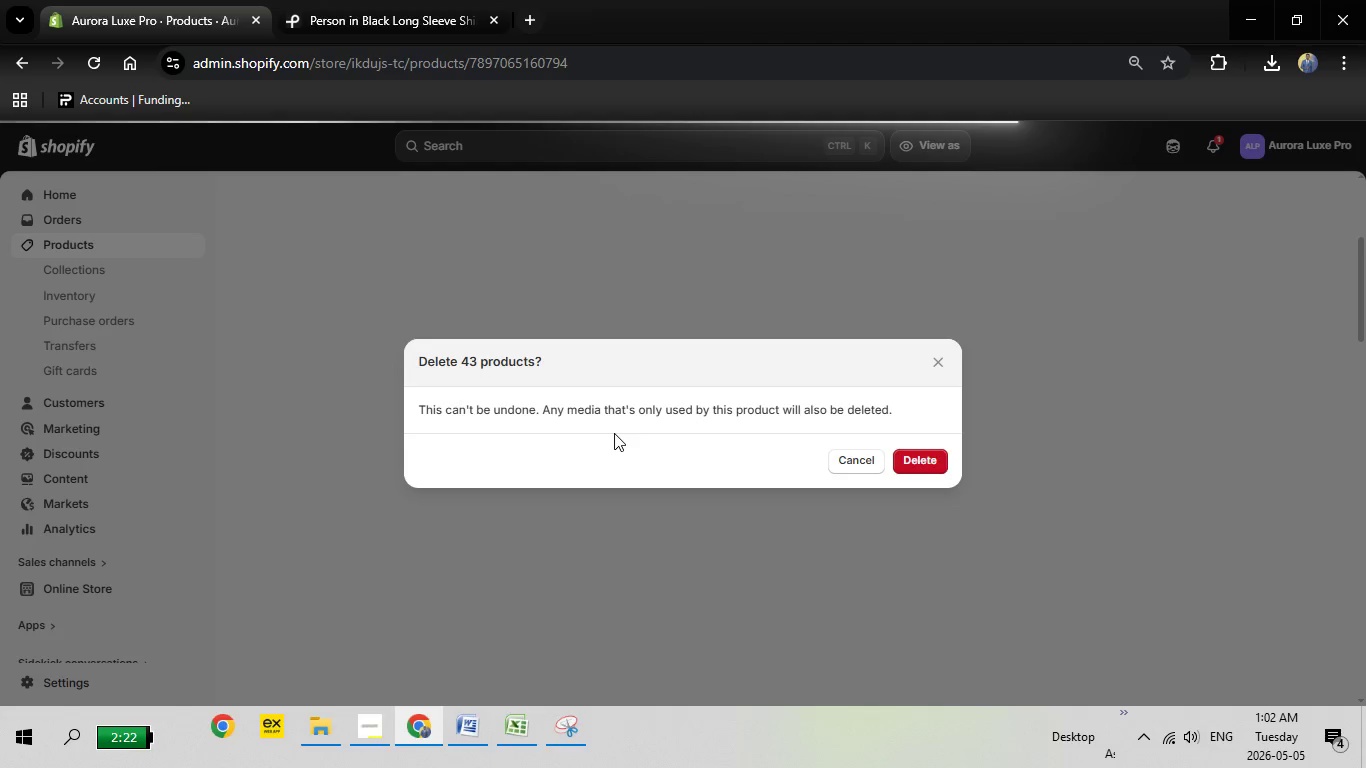 
wait(22.64)
 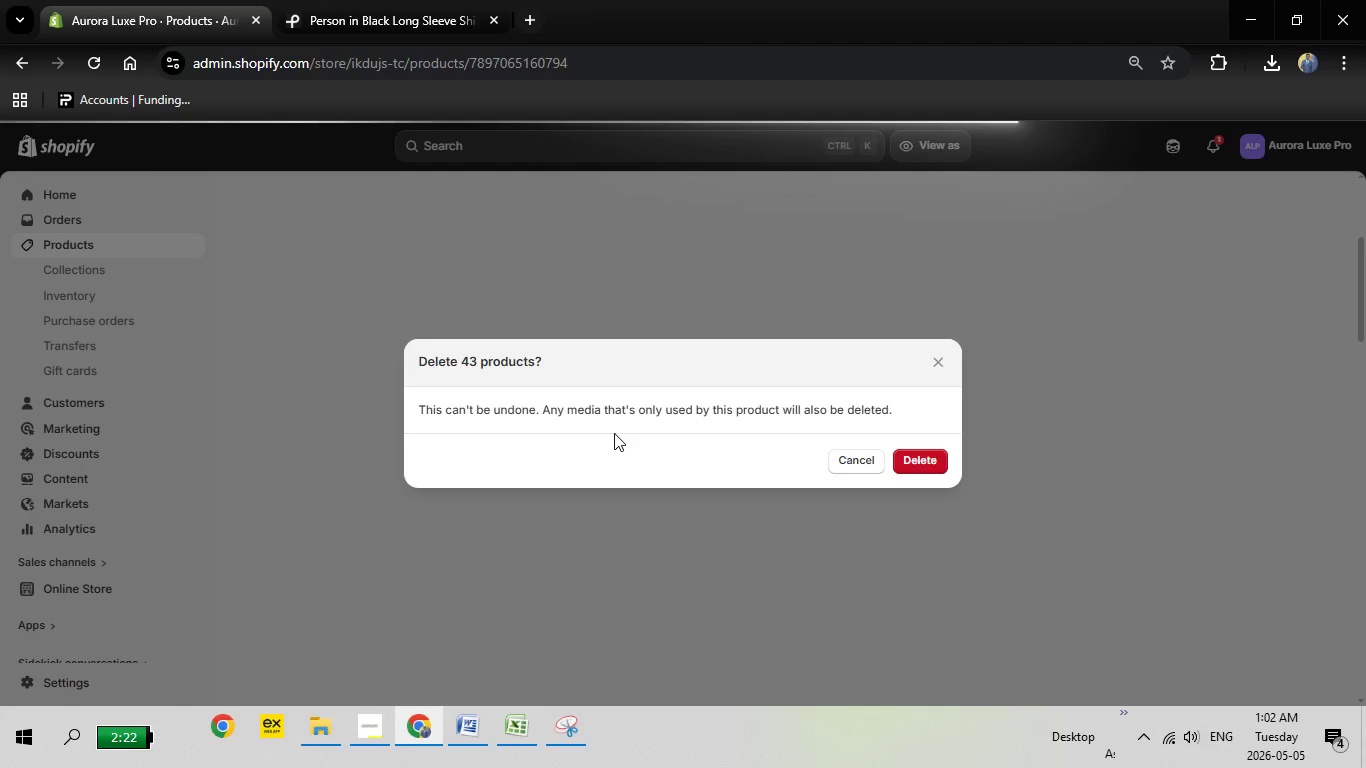 
left_click([366, 197])
 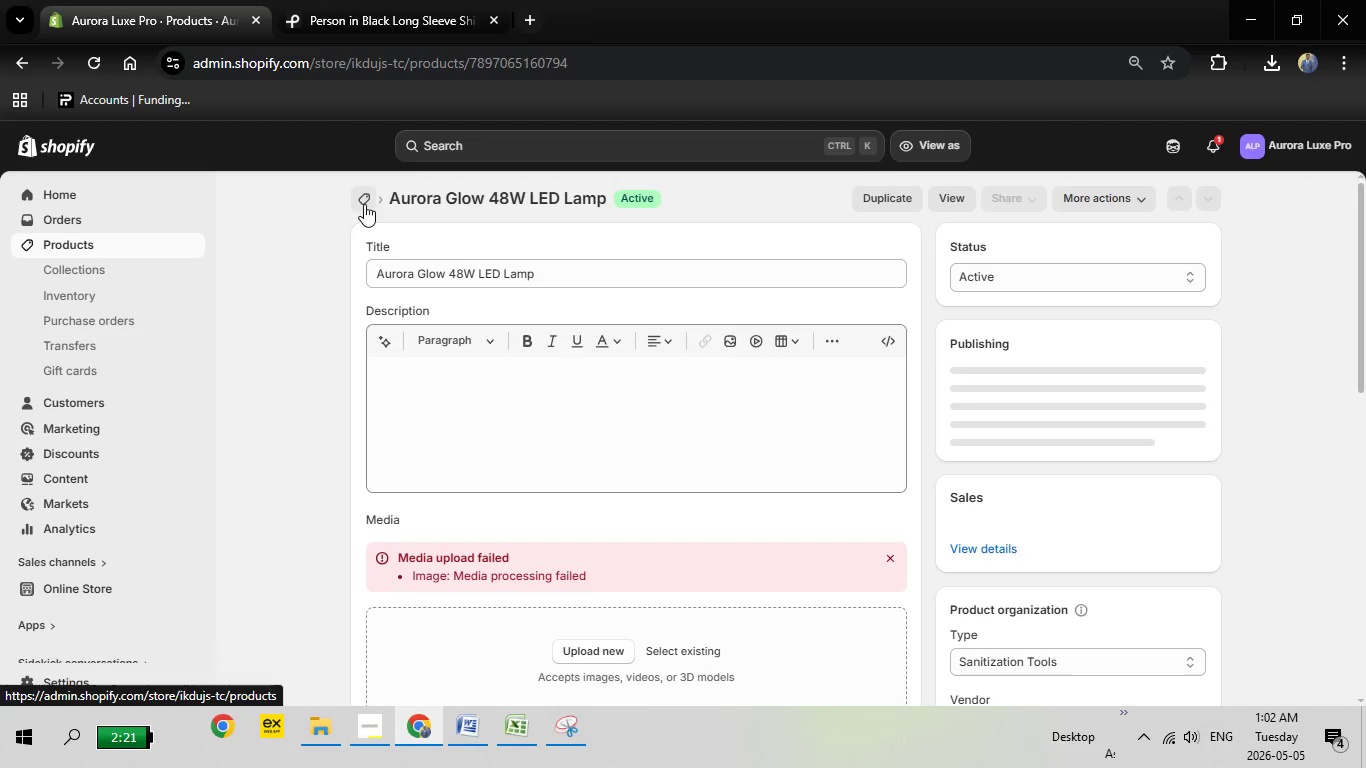 
left_click([364, 204])
 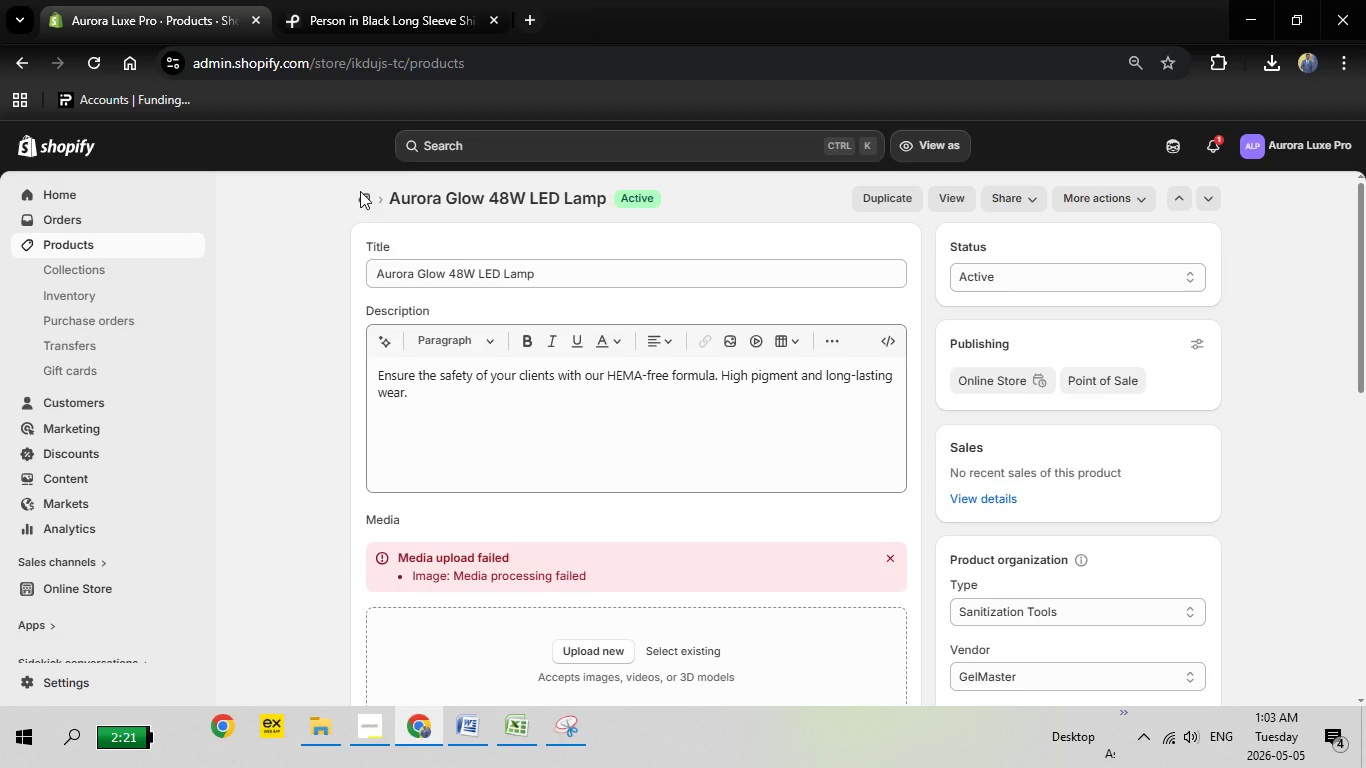 
wait(14.95)
 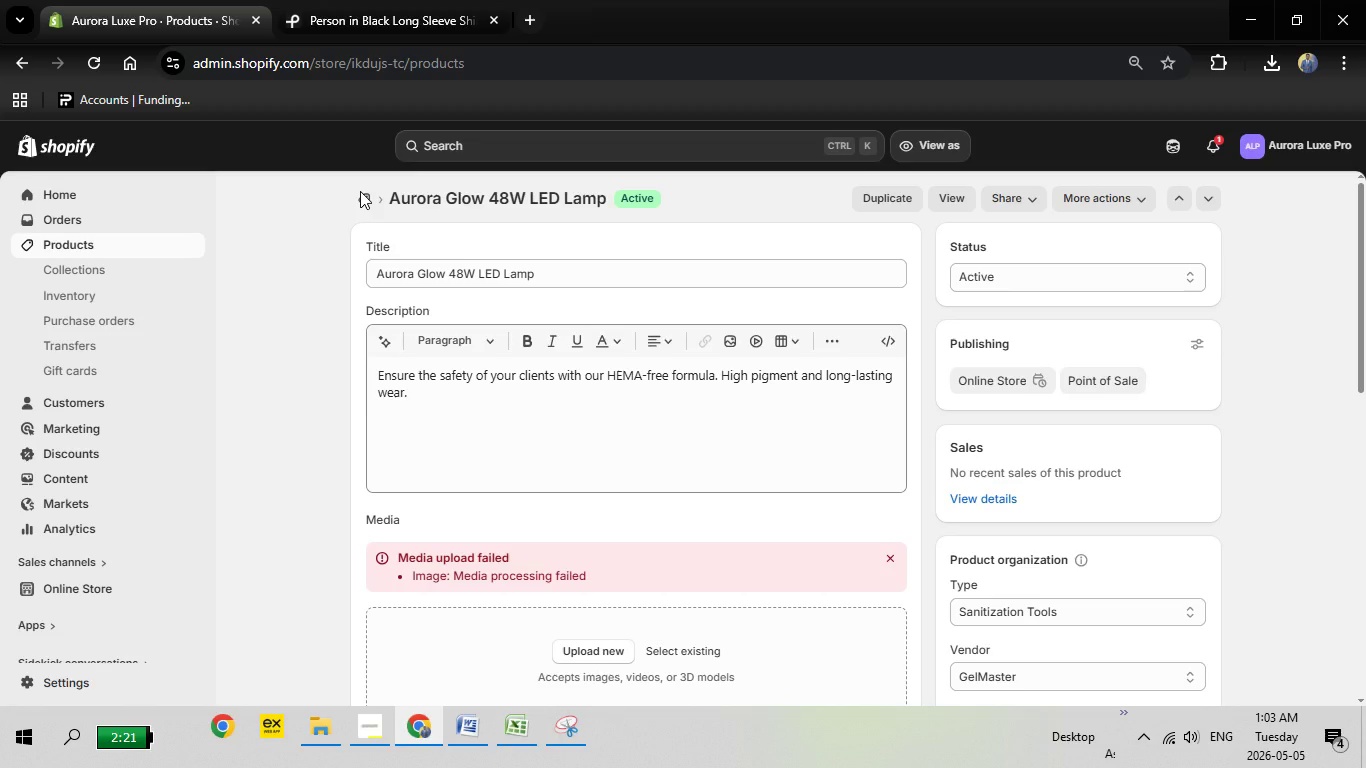 
left_click_drag(start_coordinate=[1365, 254], to_coordinate=[1365, 228])
 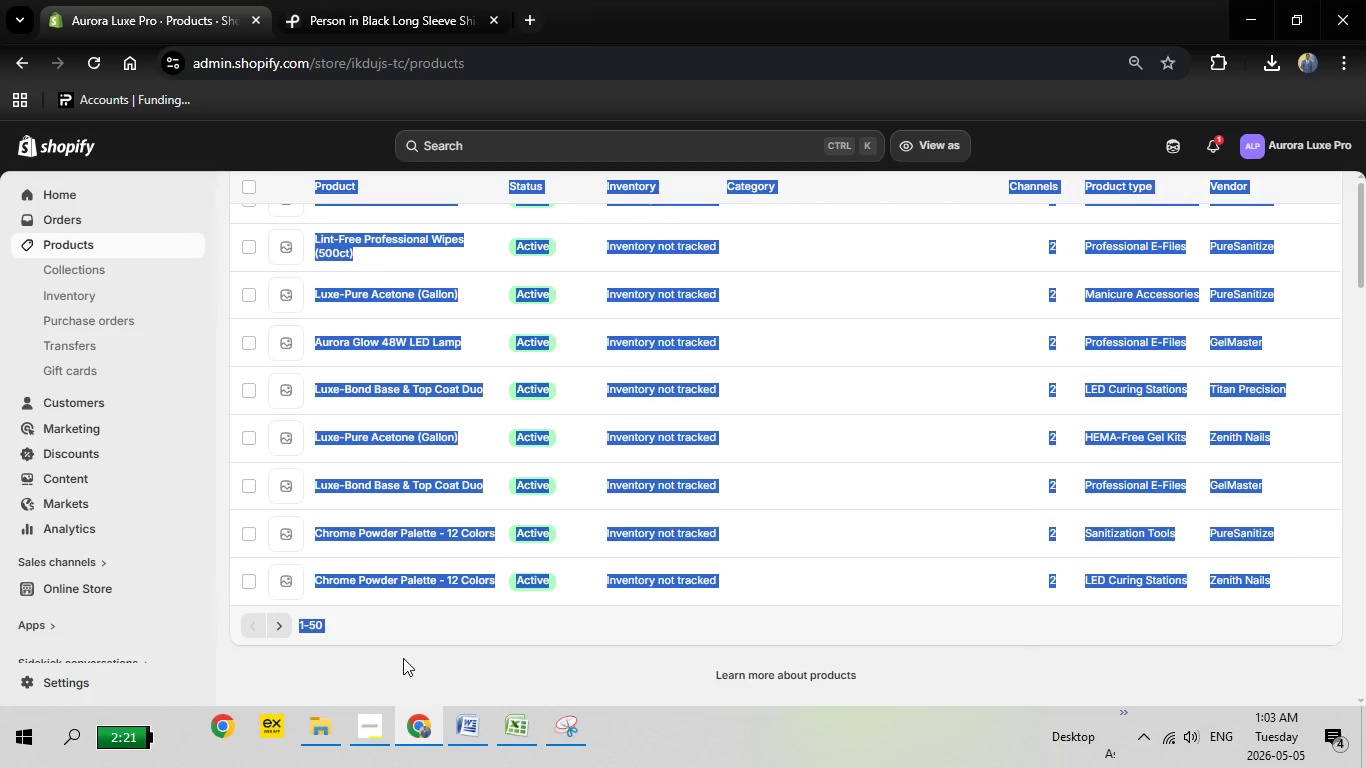 
left_click([403, 658])
 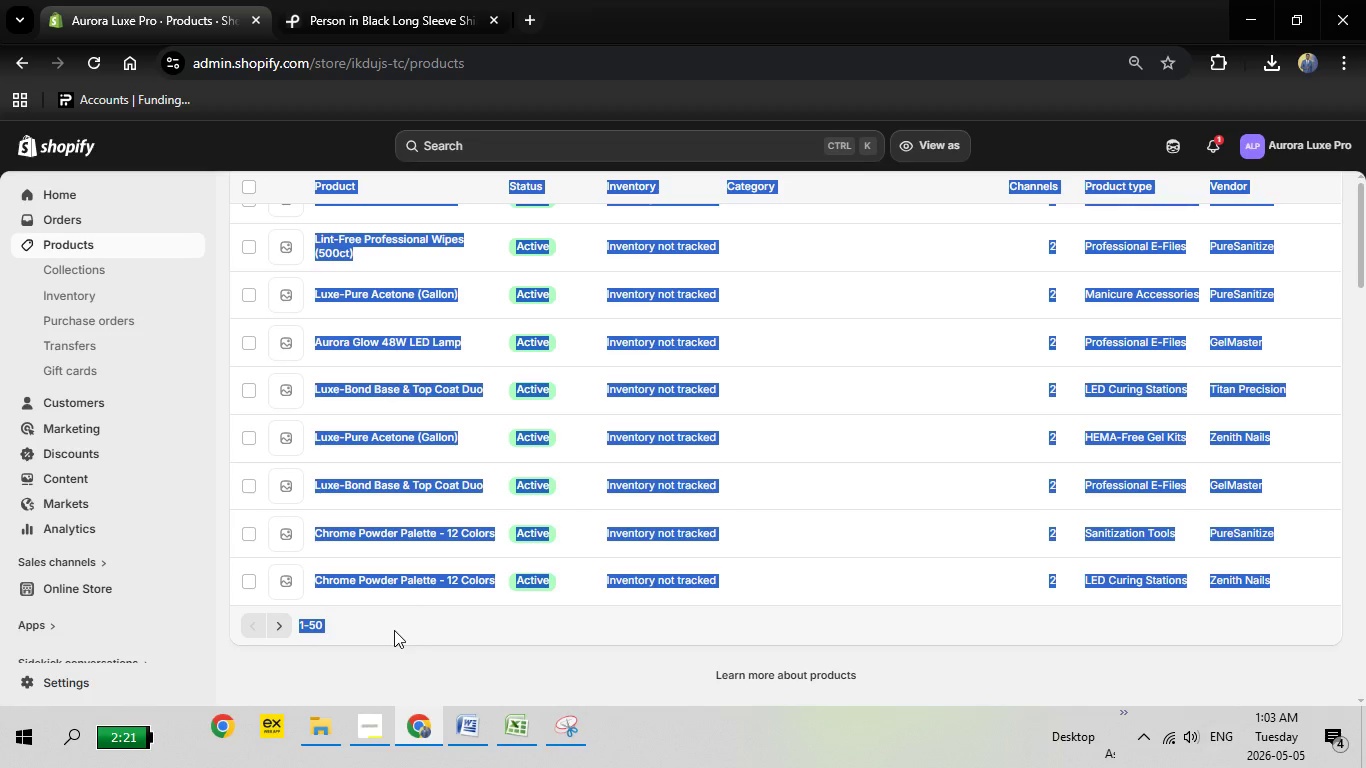 
left_click([394, 630])
 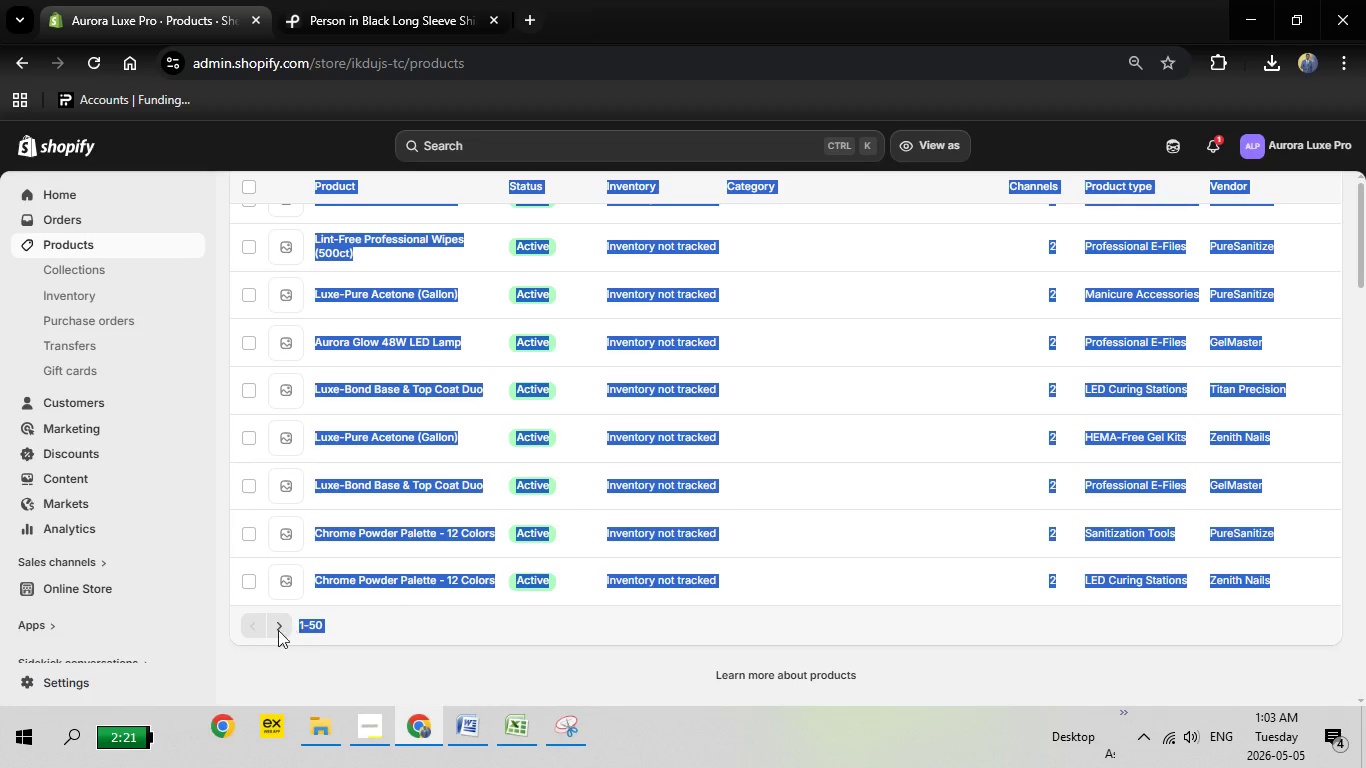 
left_click([276, 630])
 